 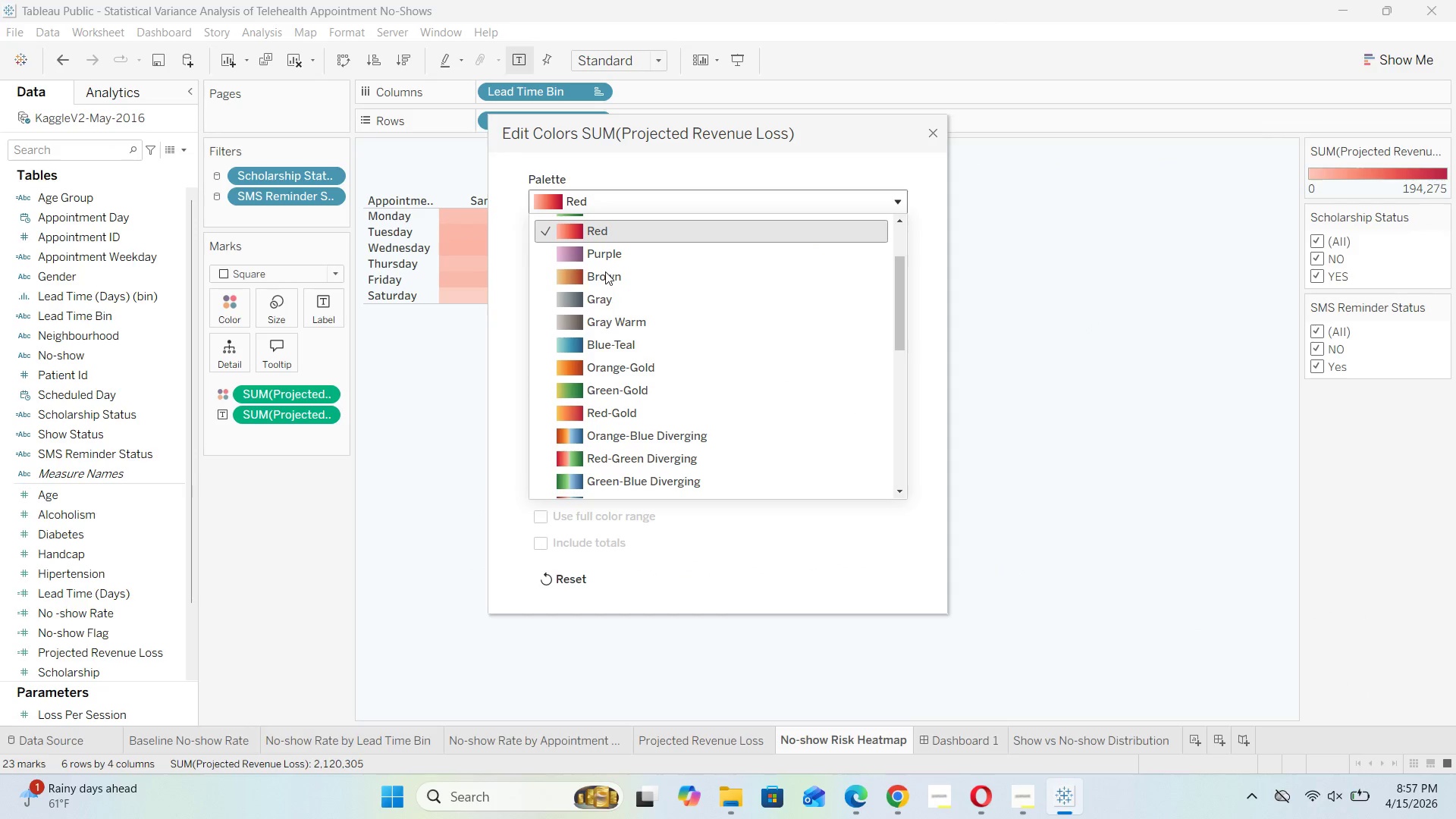 
left_click([582, 297])
 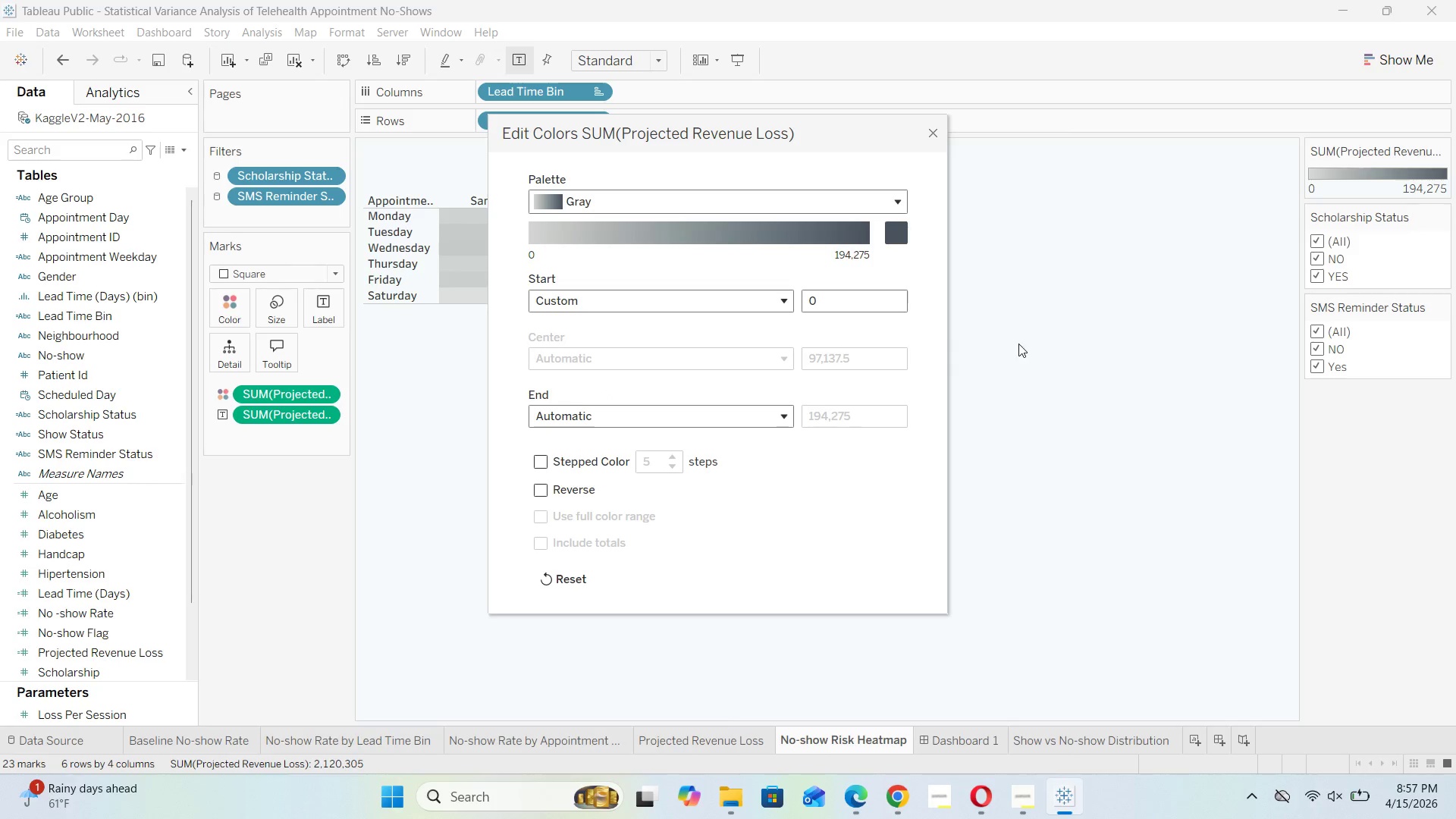 
left_click([1023, 344])
 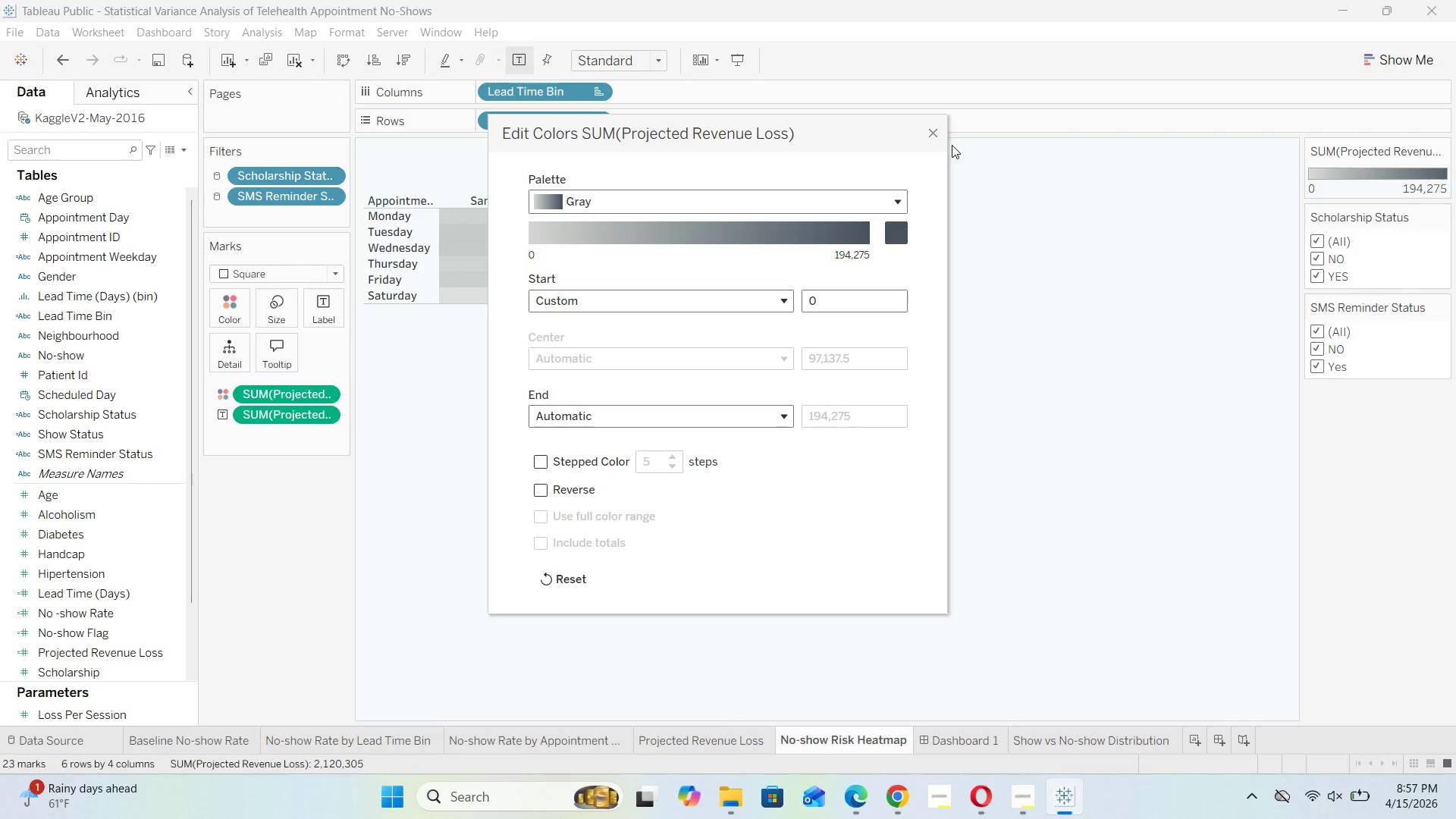 
left_click([937, 132])
 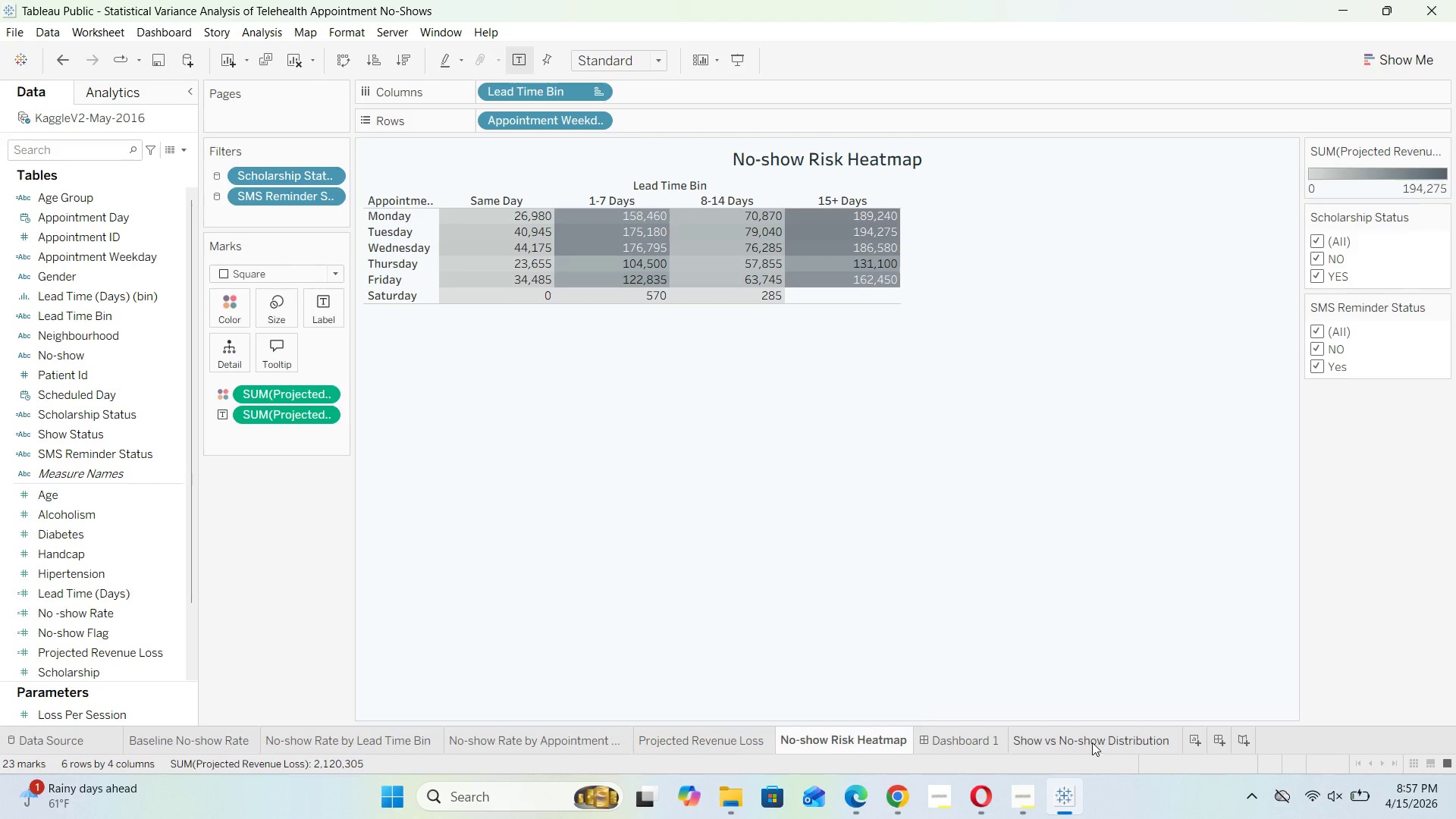 
left_click([959, 732])
 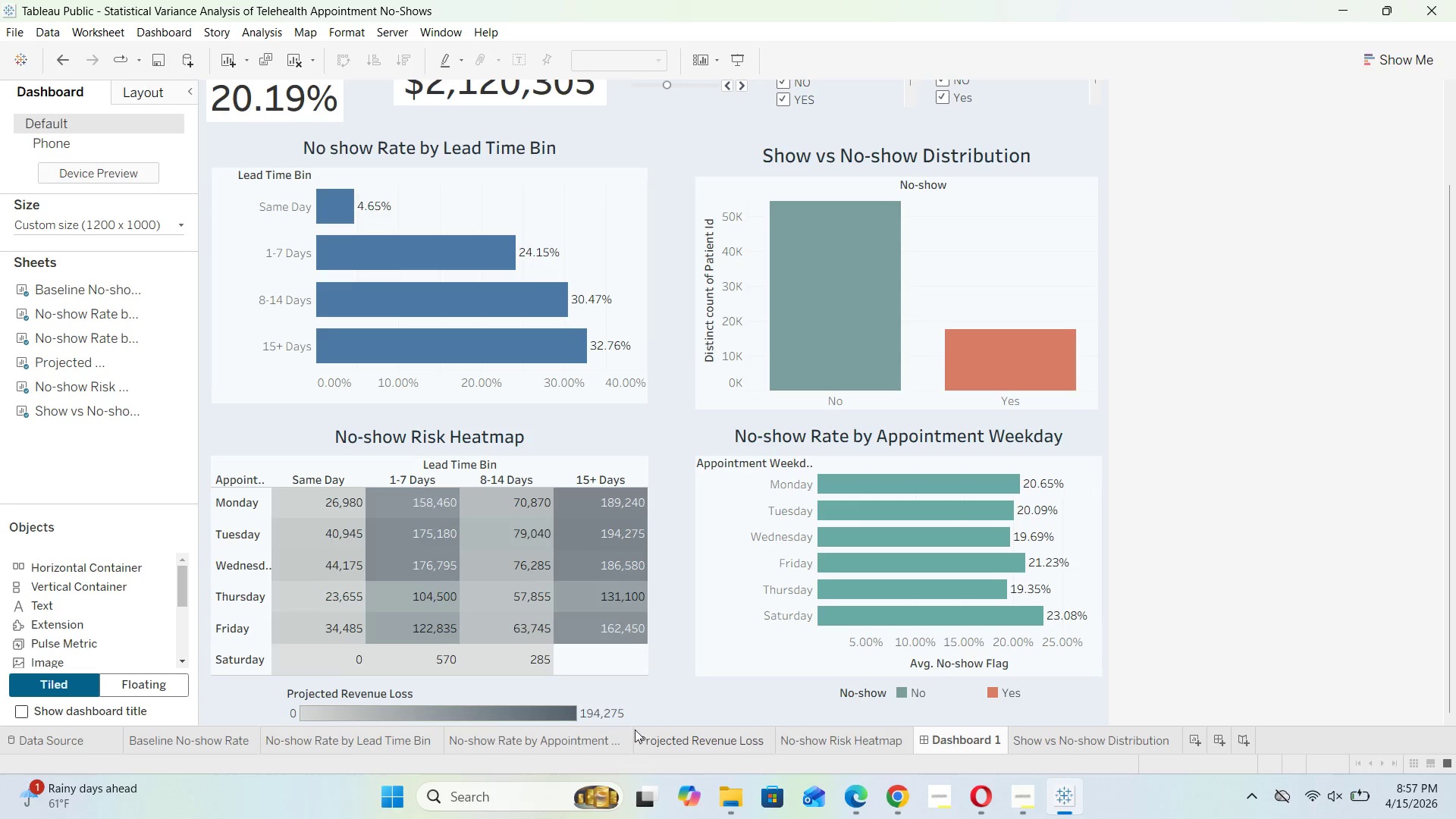 
wait(6.11)
 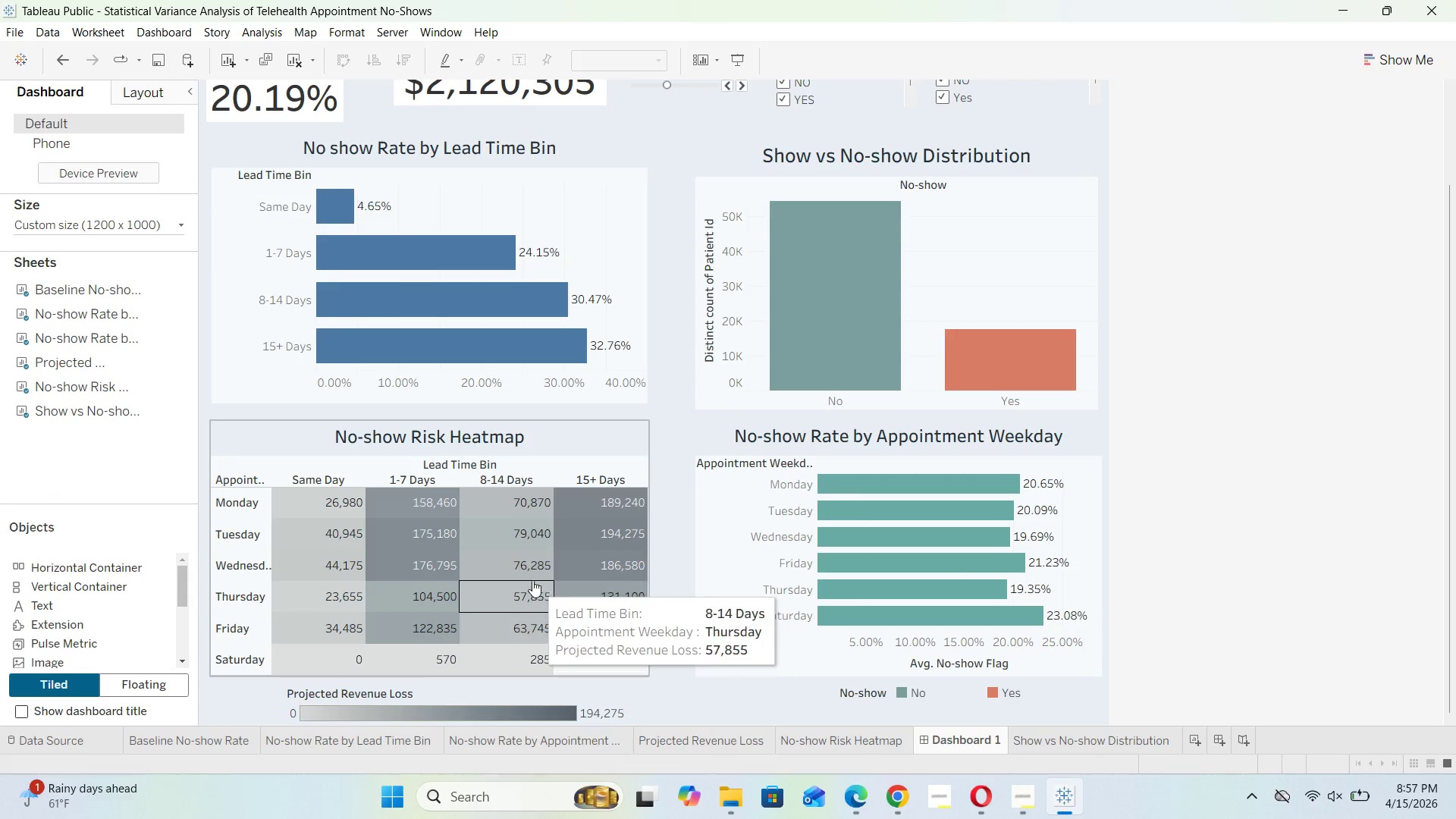 
left_click([669, 572])
 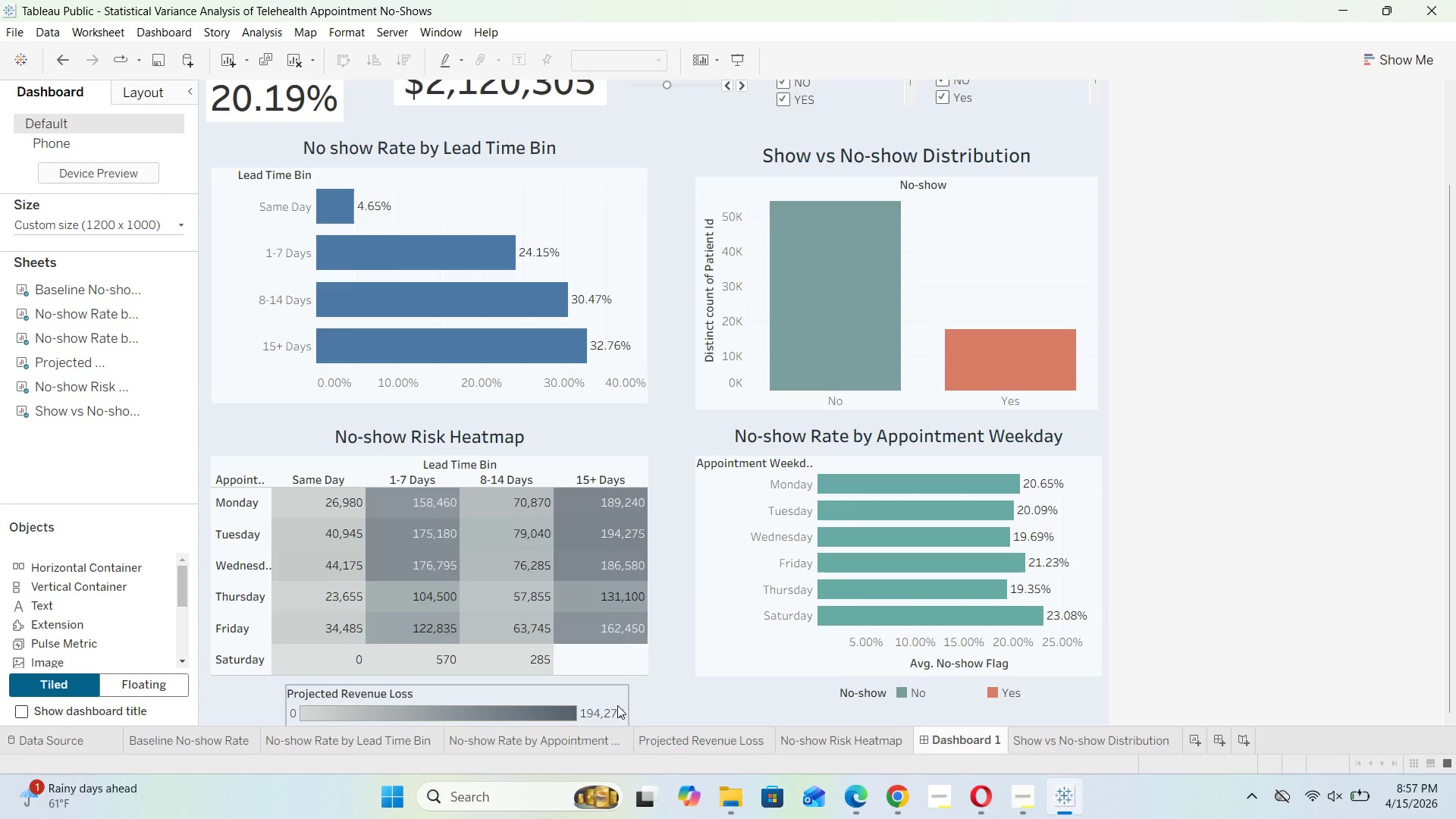 
wait(5.28)
 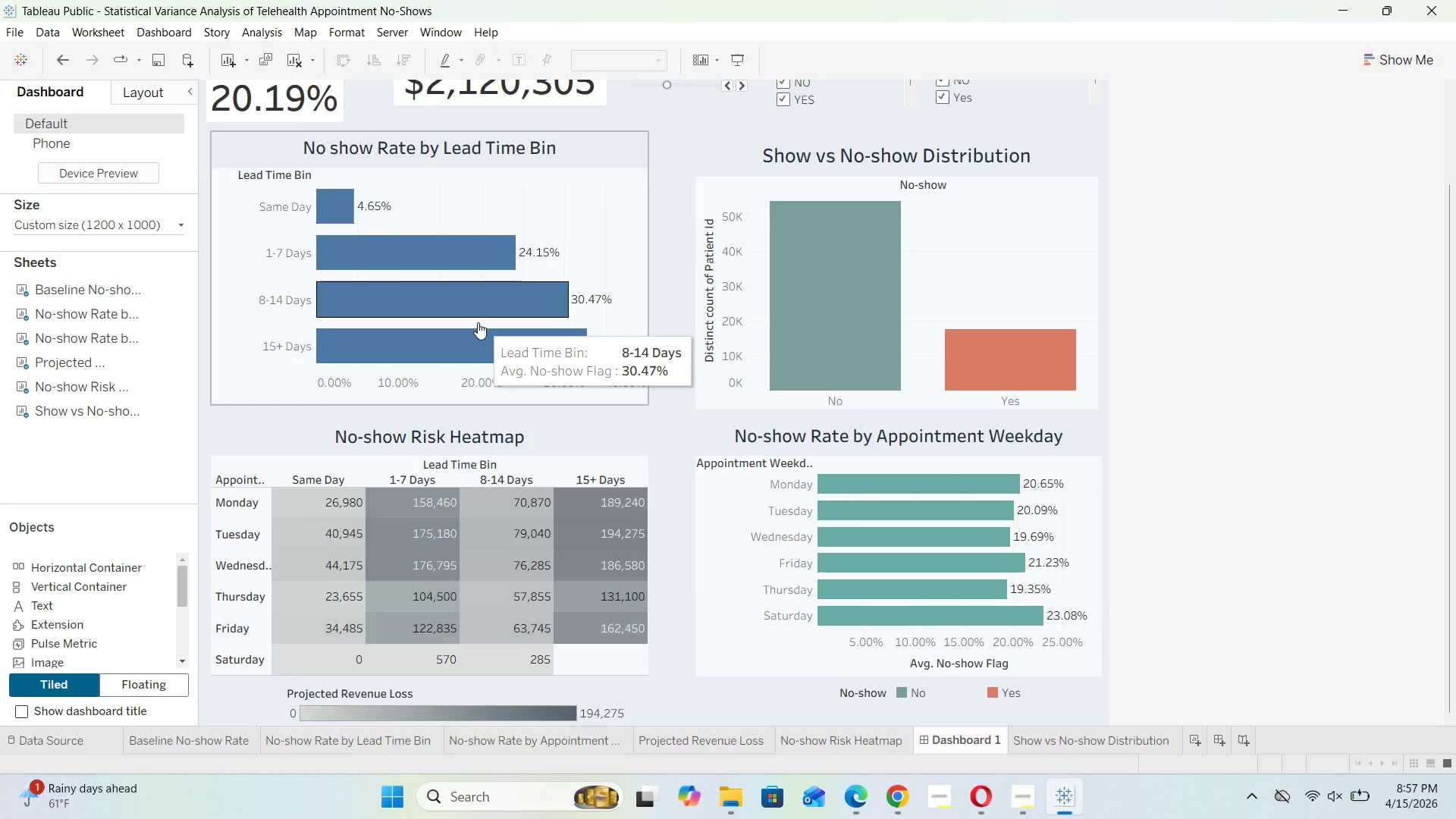 
left_click([431, 748])
 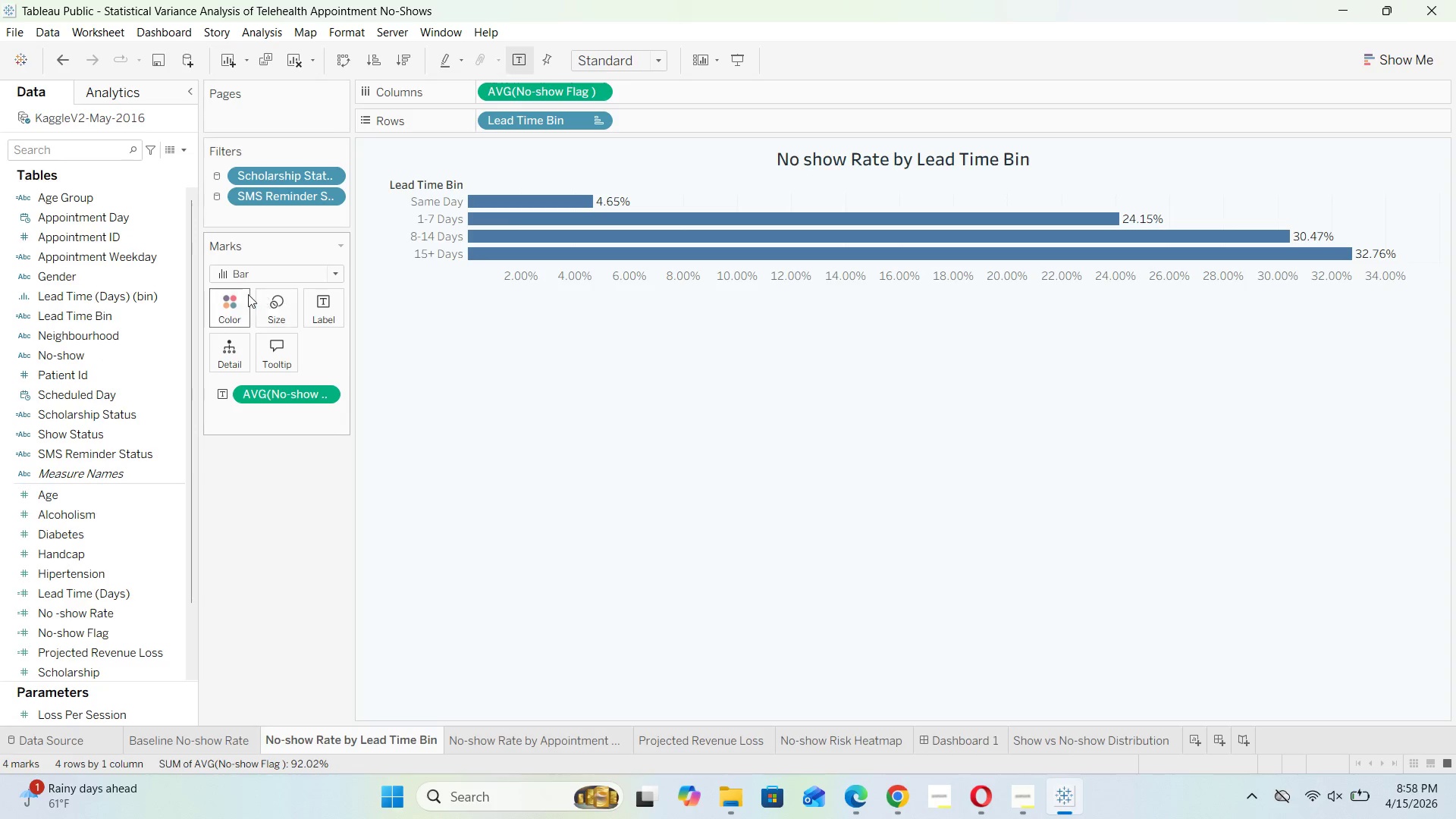 
left_click([233, 298])
 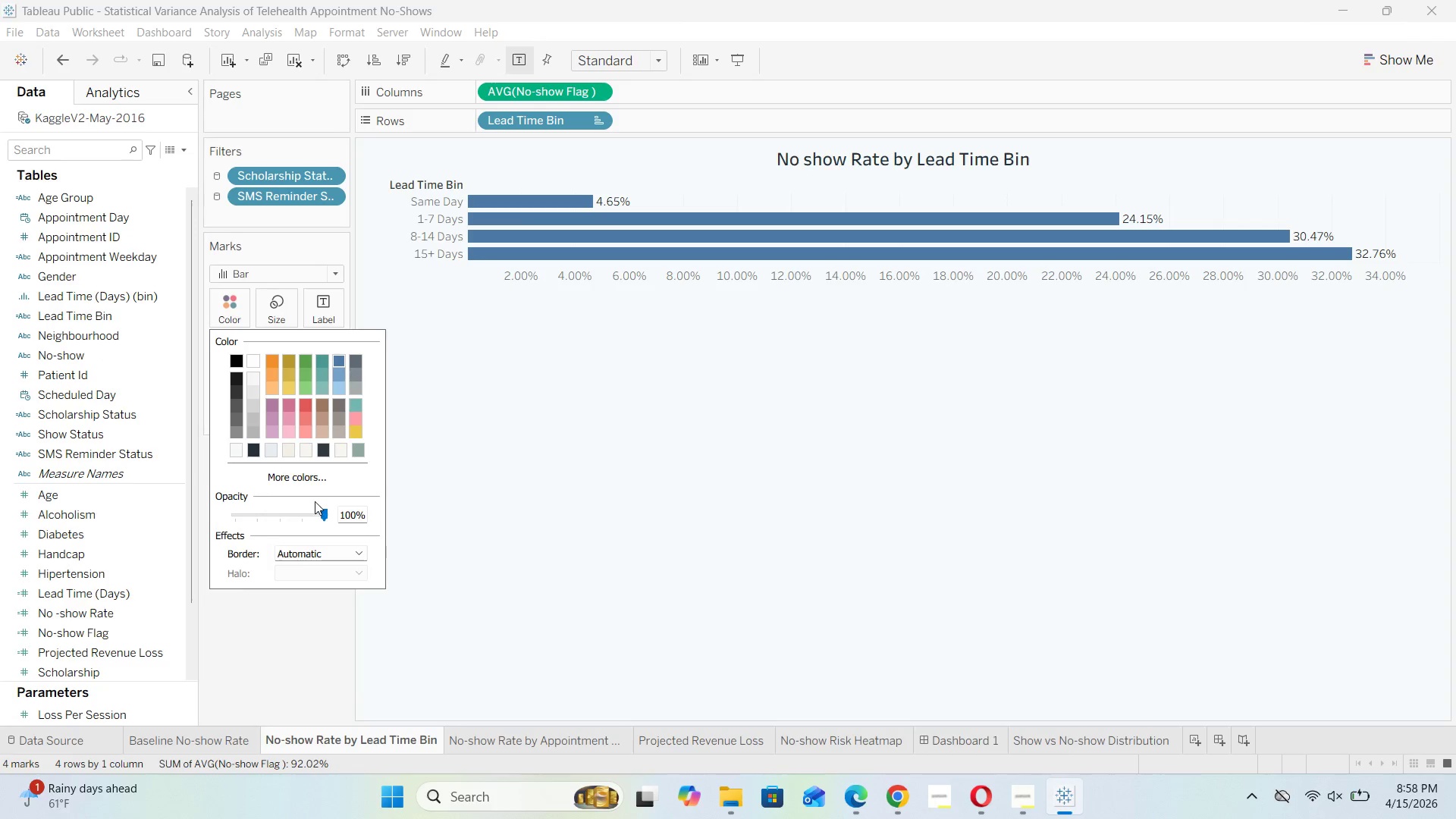 
left_click([315, 482])
 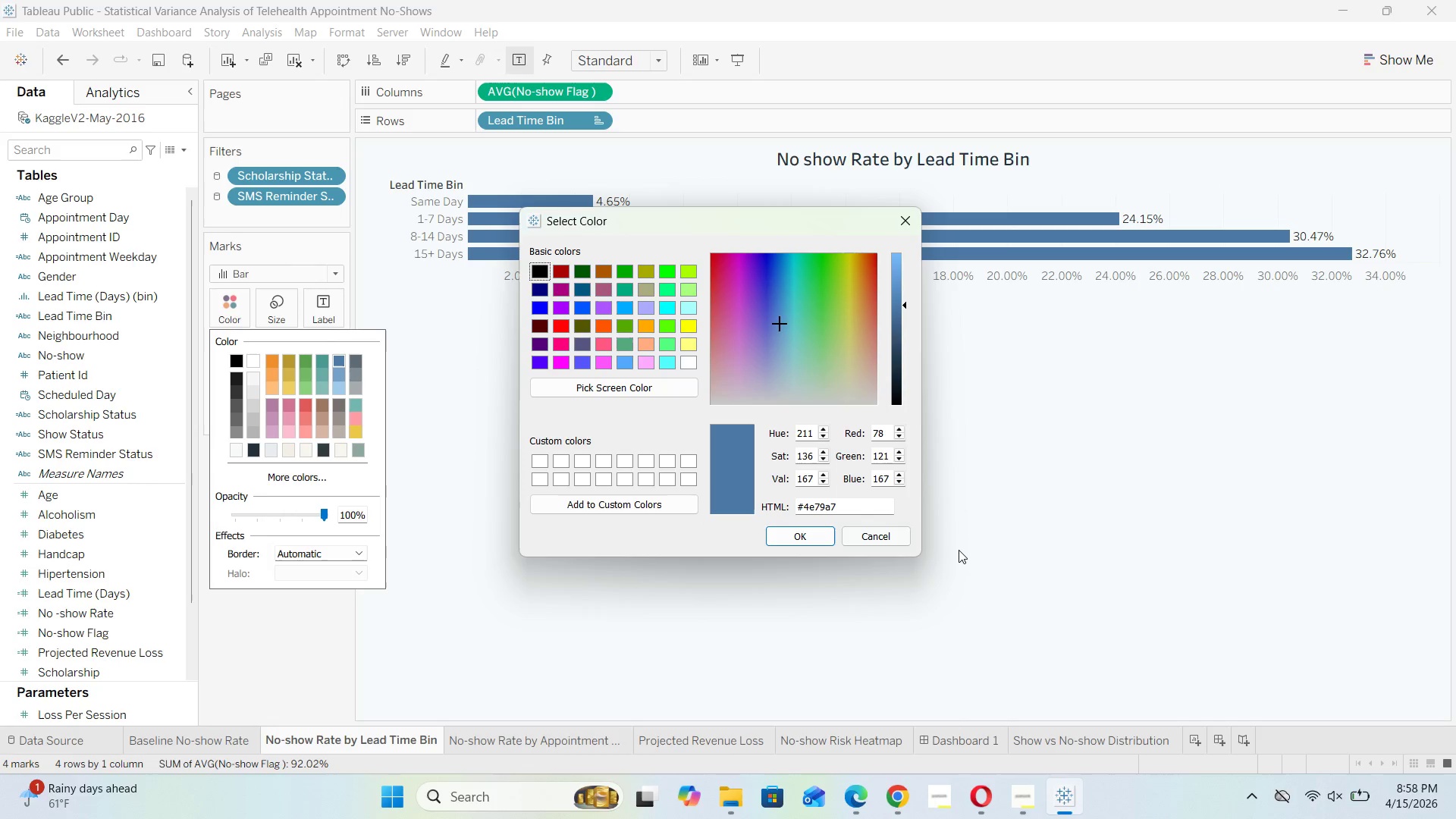 
wait(22.97)
 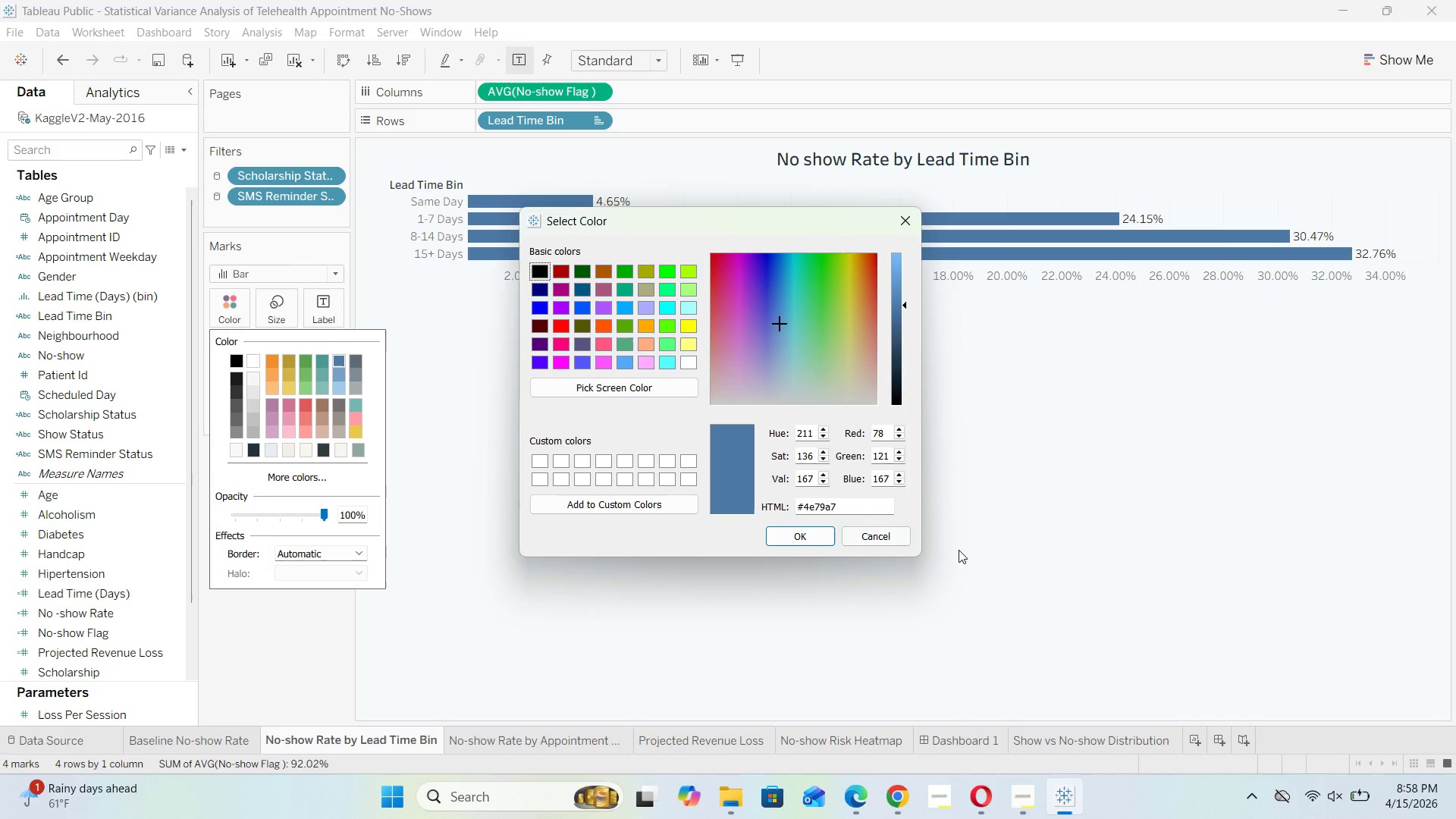 
left_click([846, 508])
 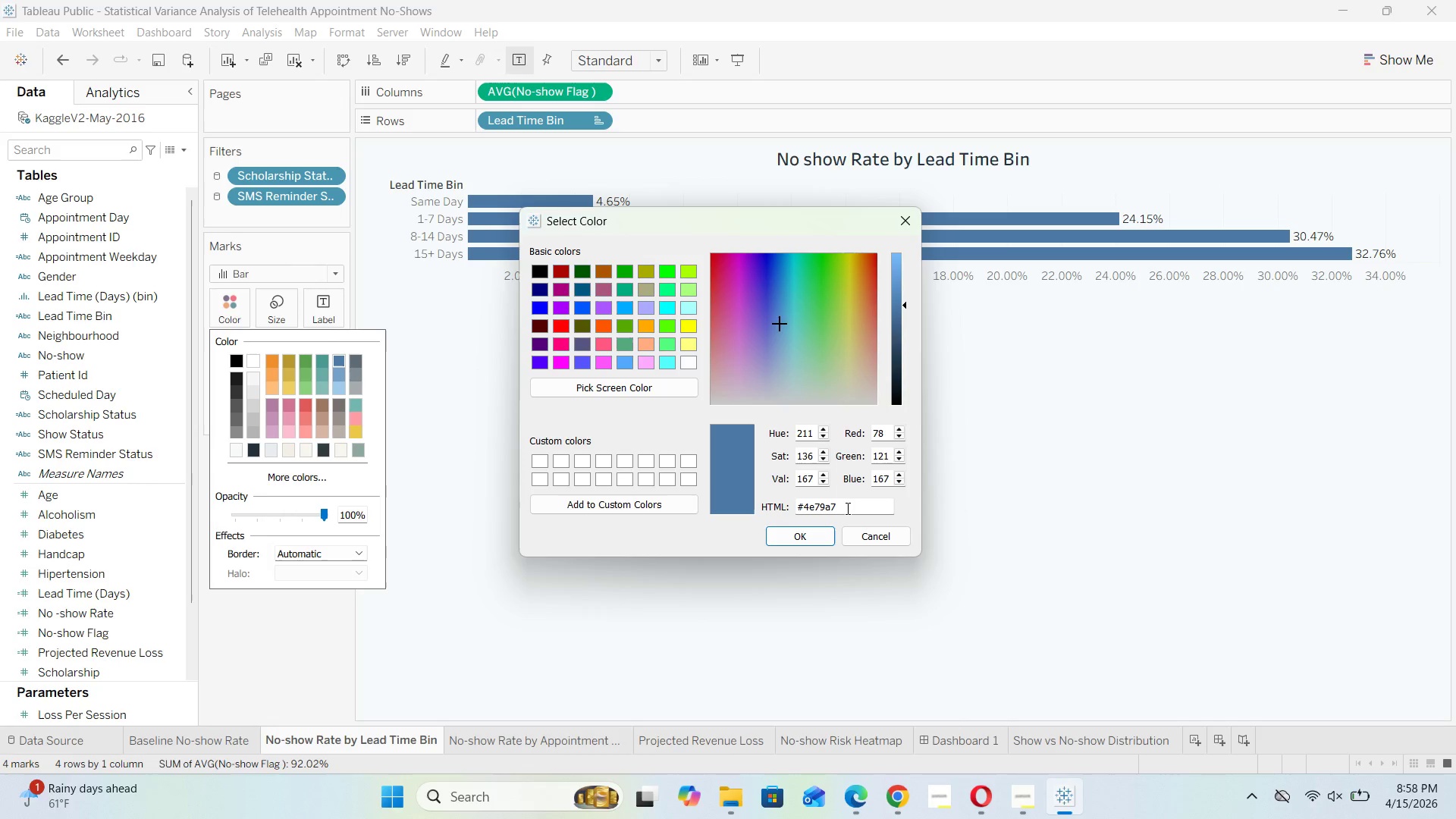 
key(Backspace)
 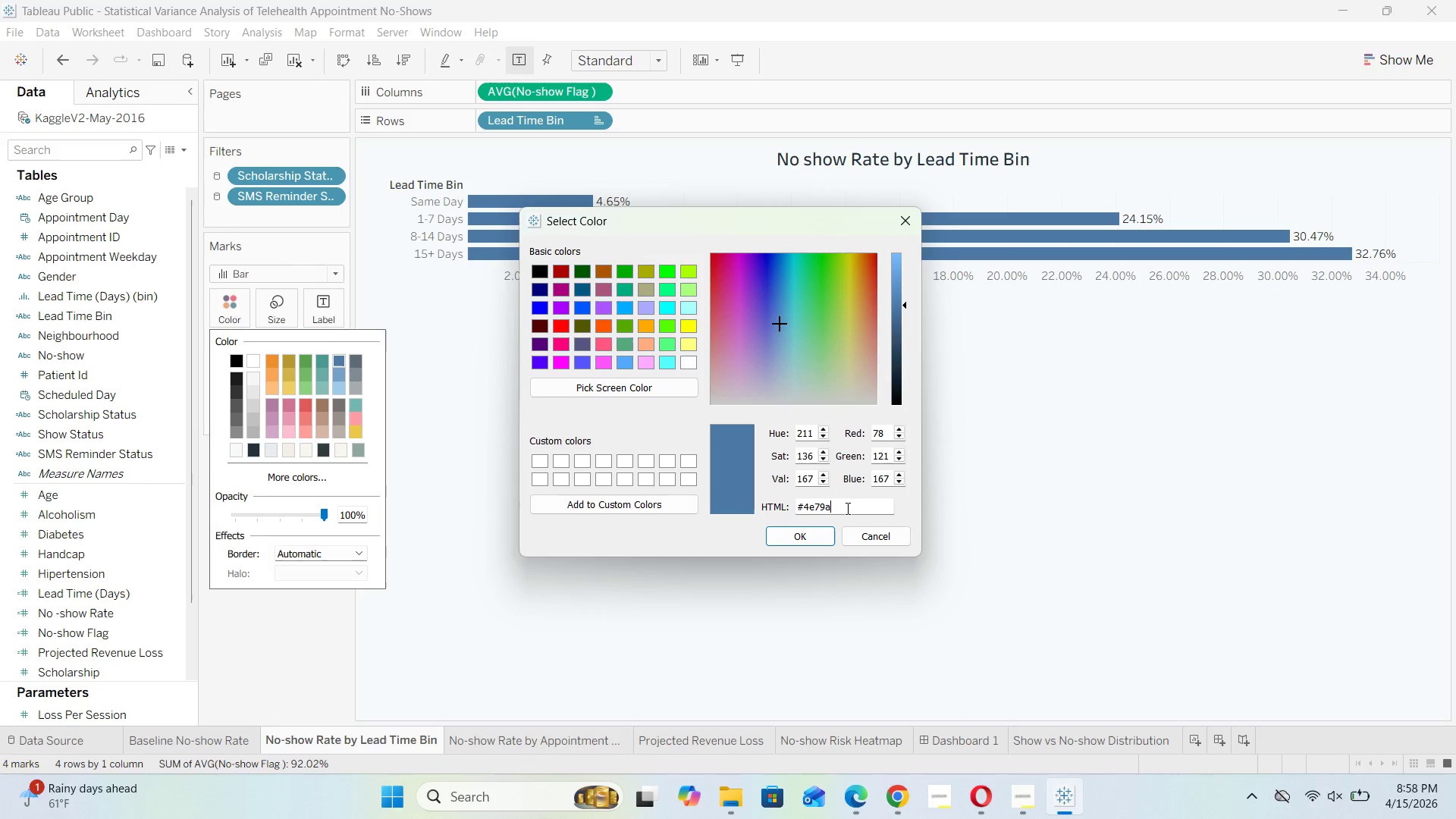 
key(Backspace)
 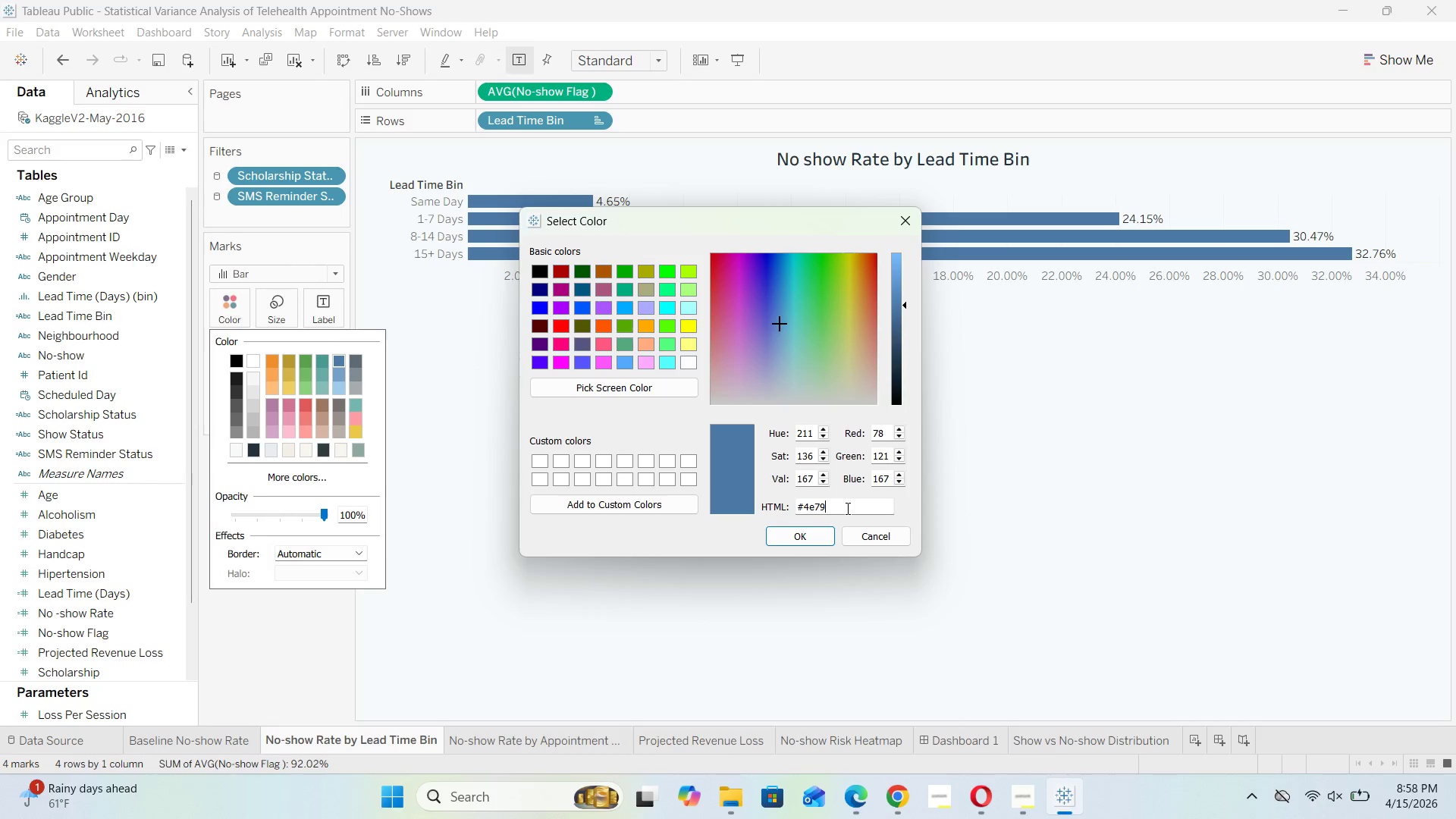 
key(Backspace)
 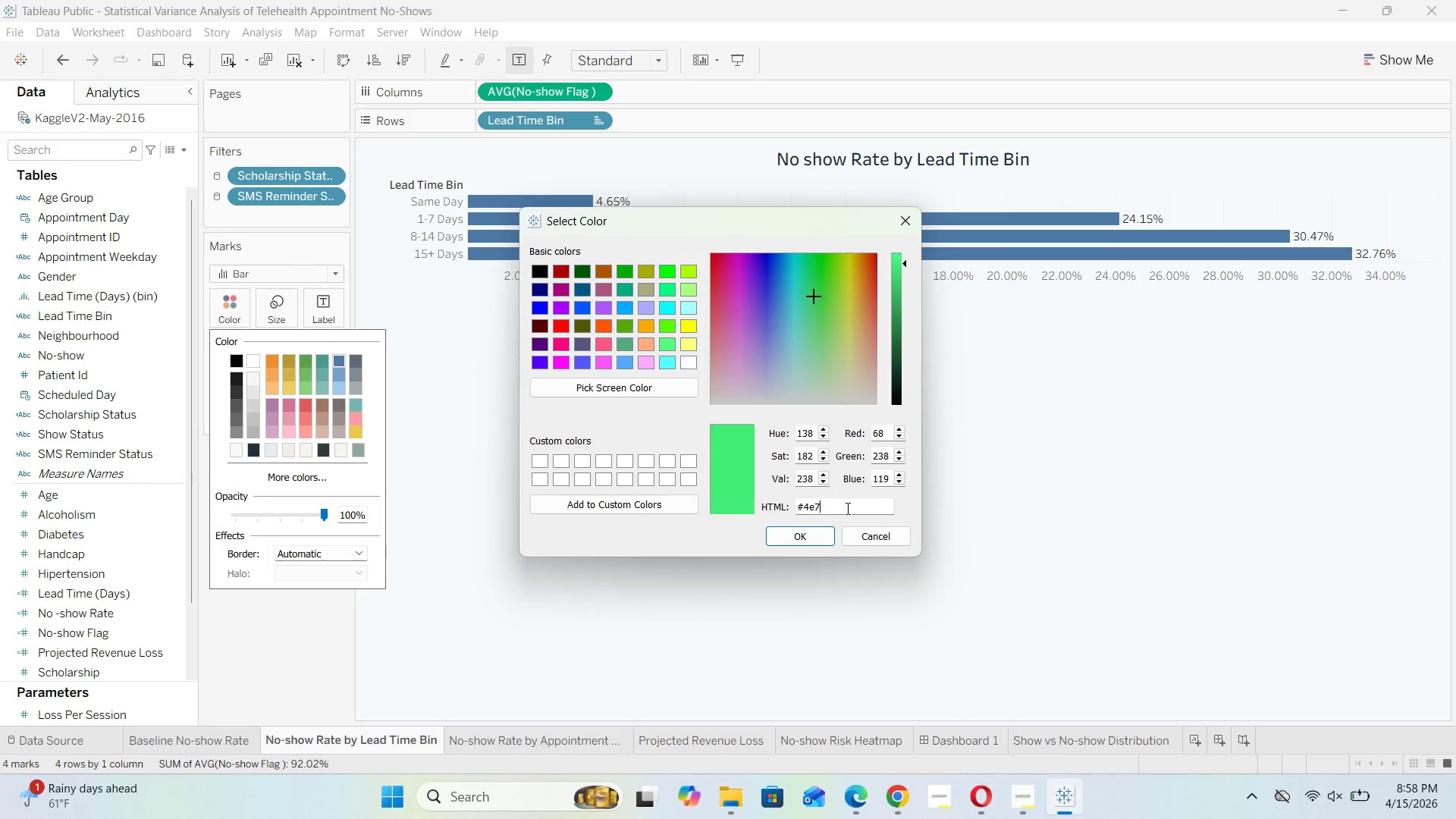 
key(Backspace)
 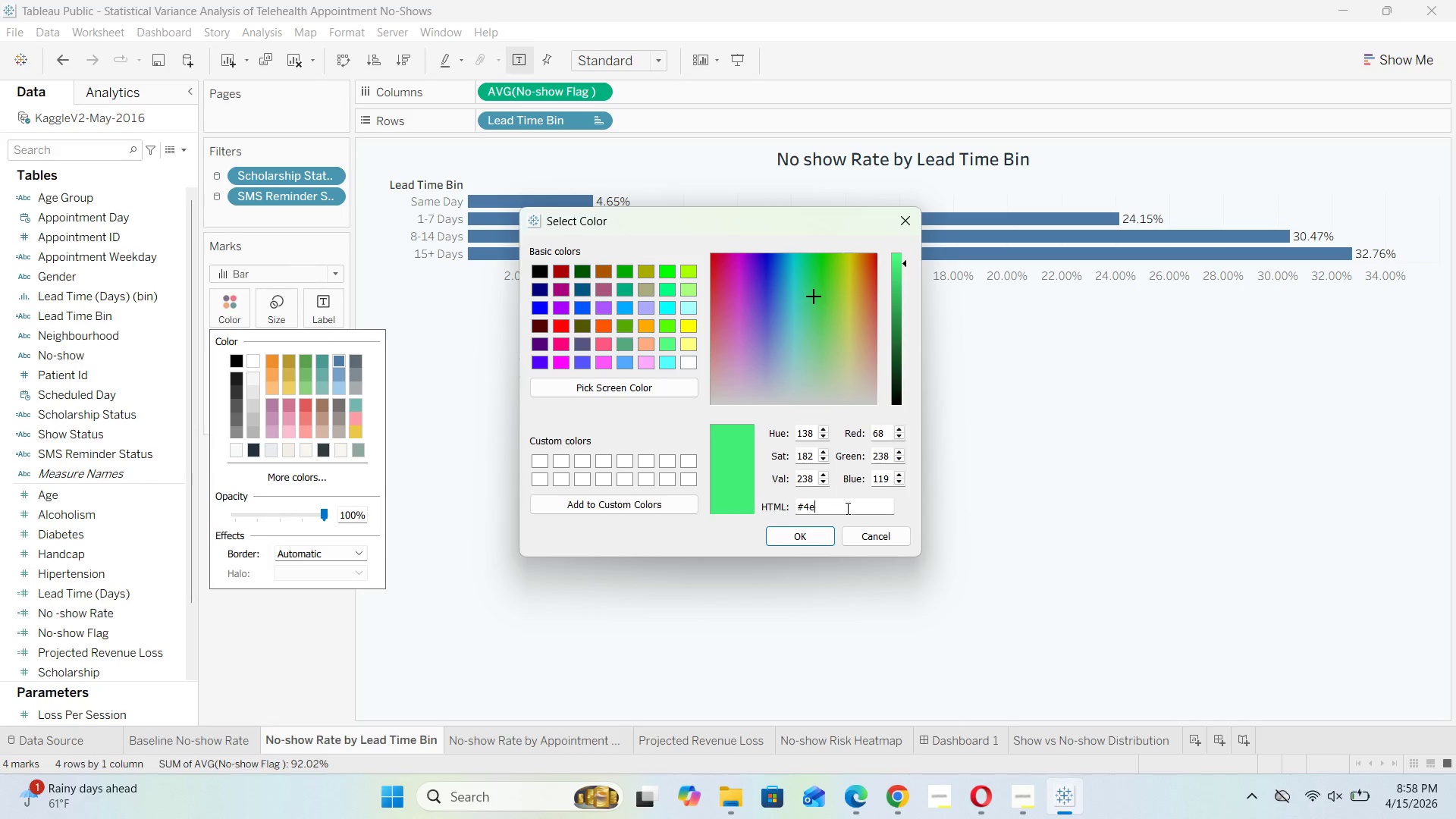 
key(Backspace)
 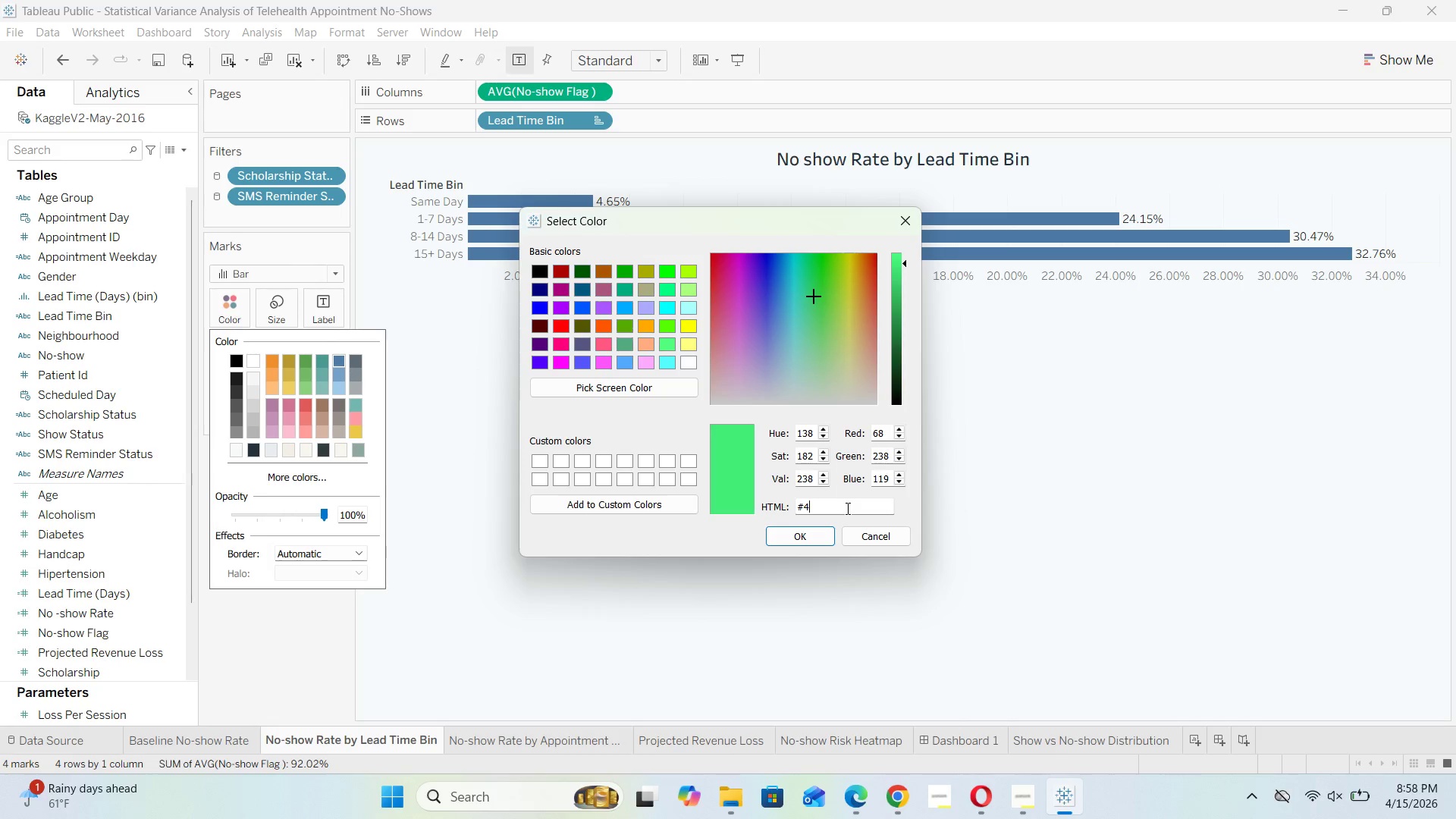 
key(Backspace)
 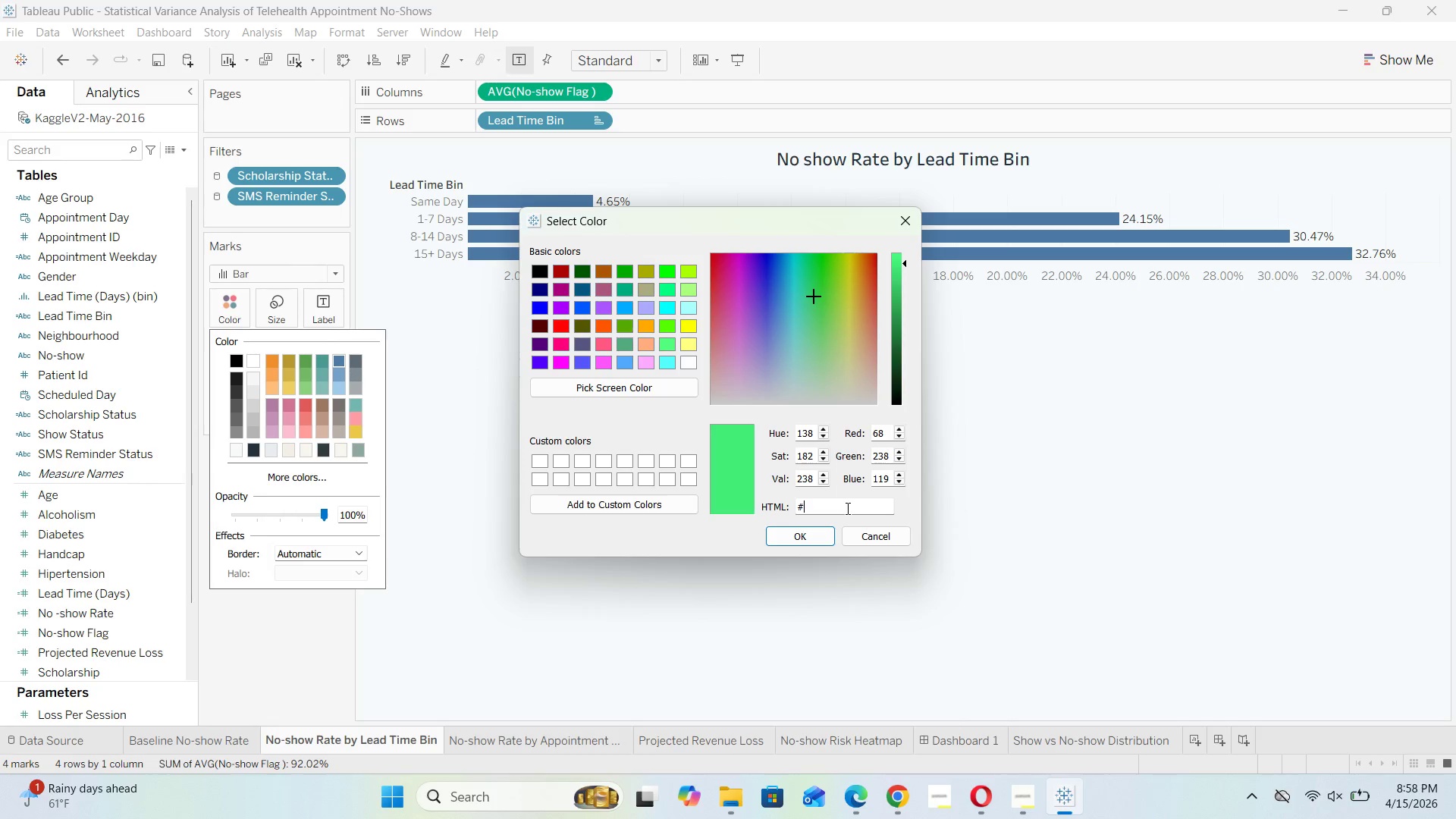 
type(7A9E9F)
 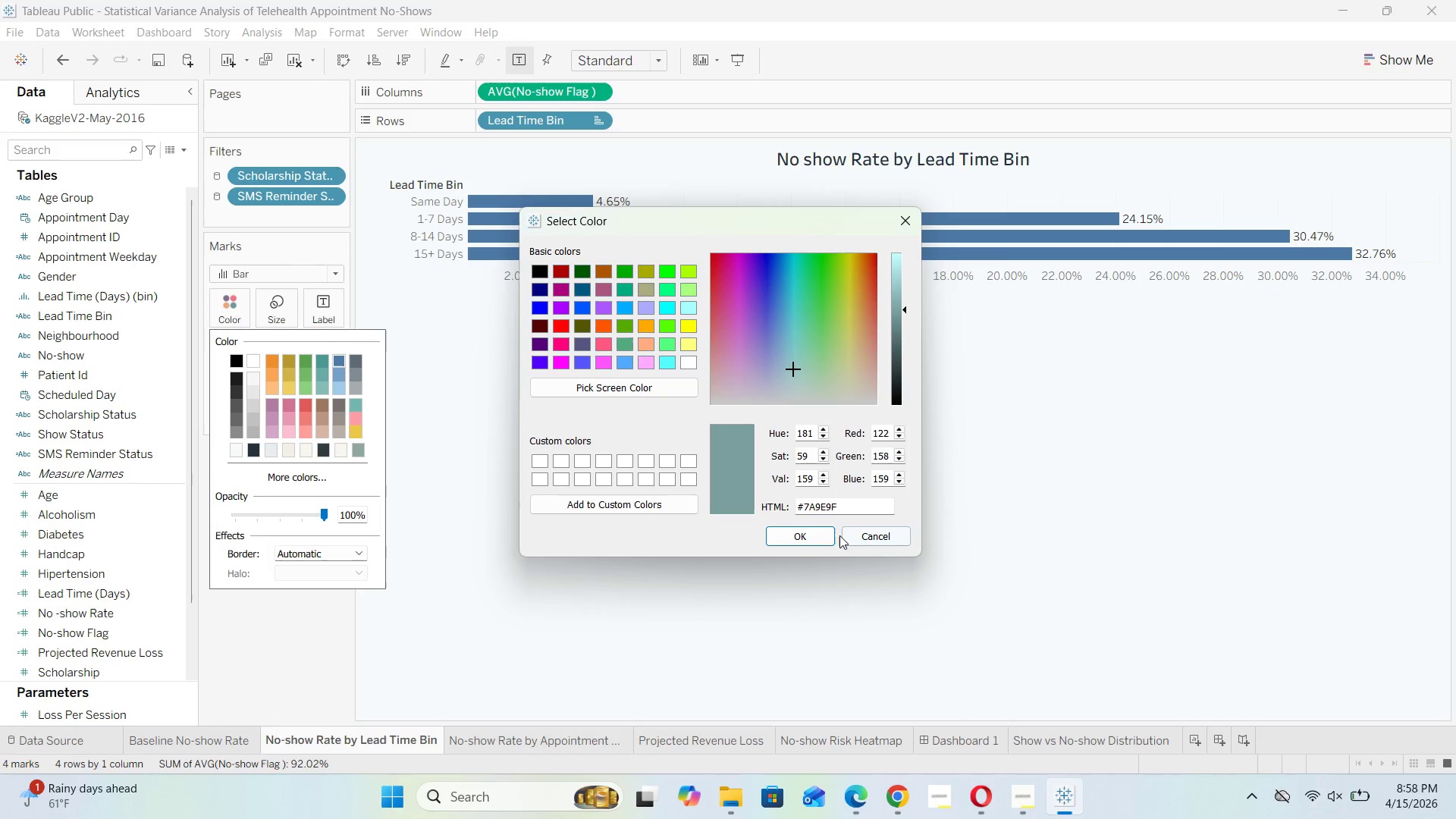 
left_click([803, 535])
 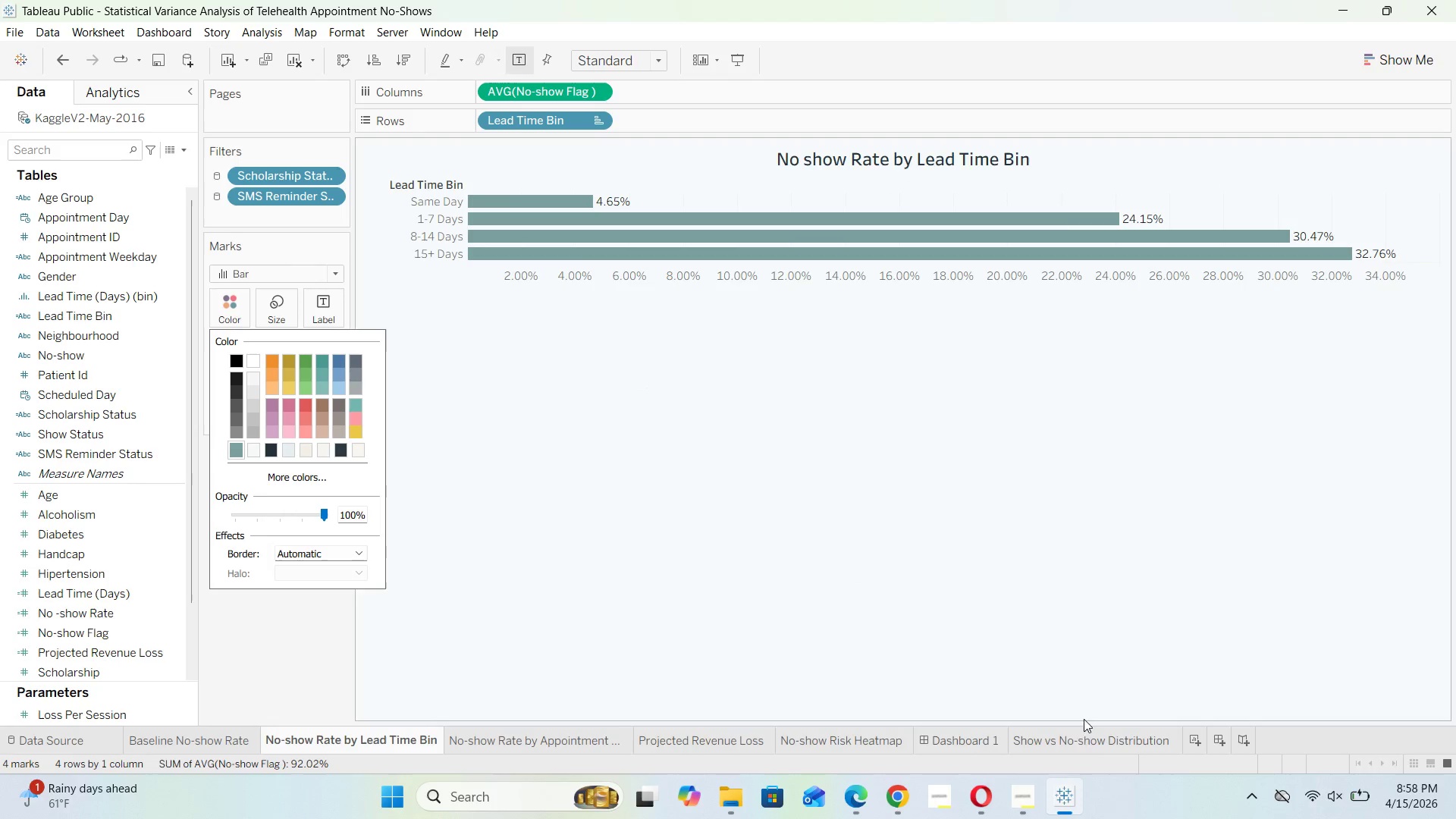 
left_click([966, 744])
 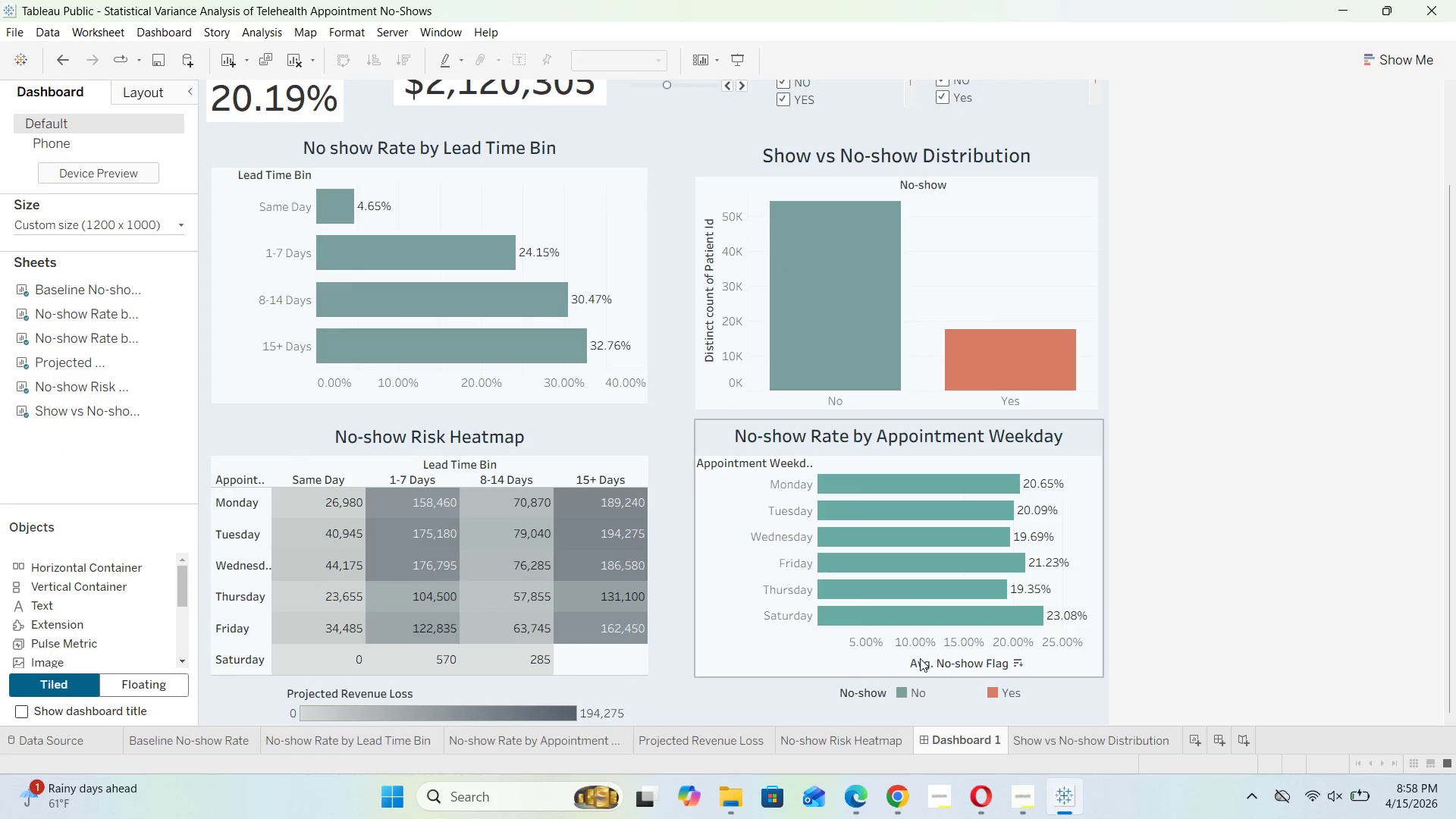 
mouse_move([942, 609])
 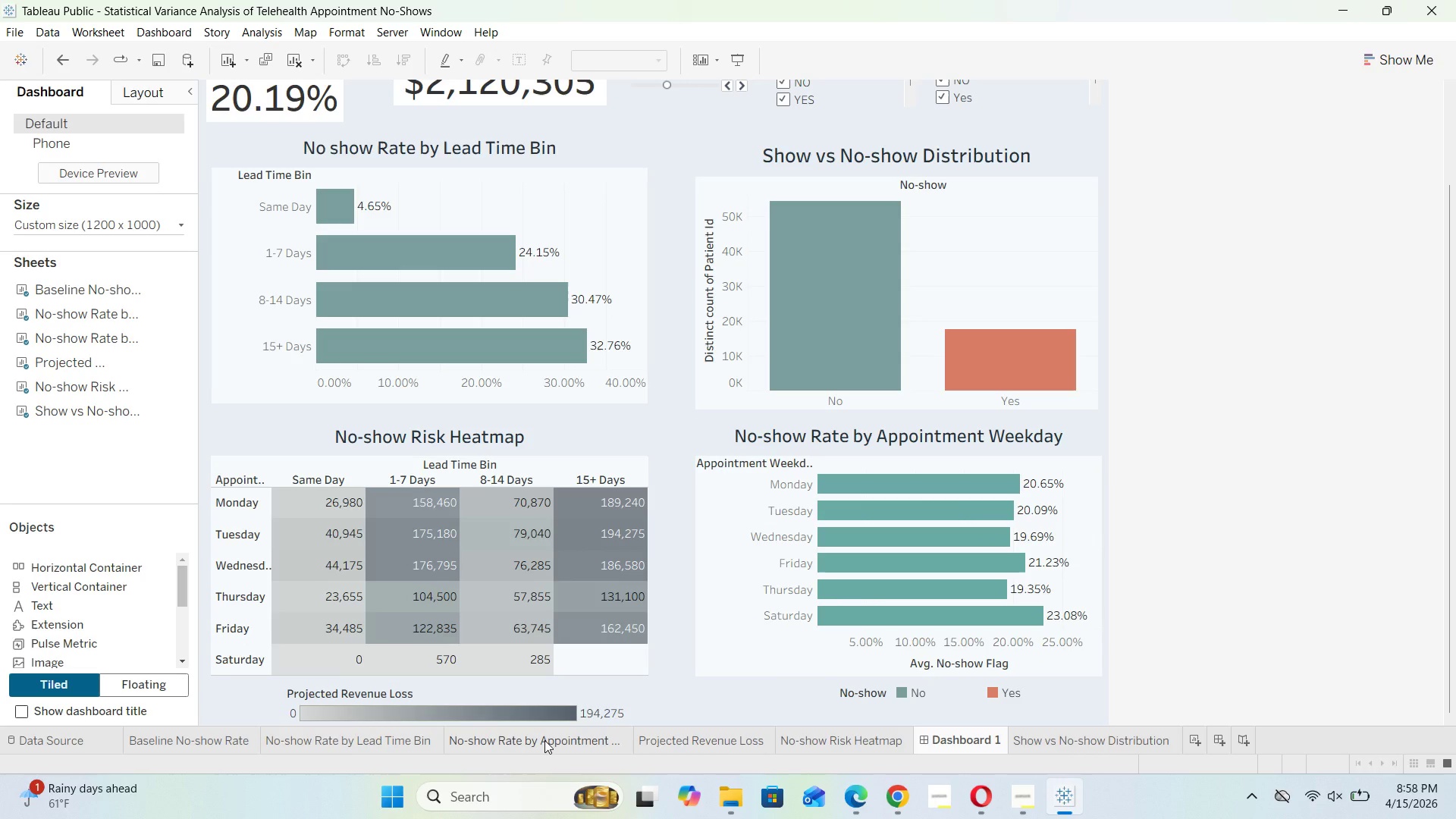 
left_click([544, 740])
 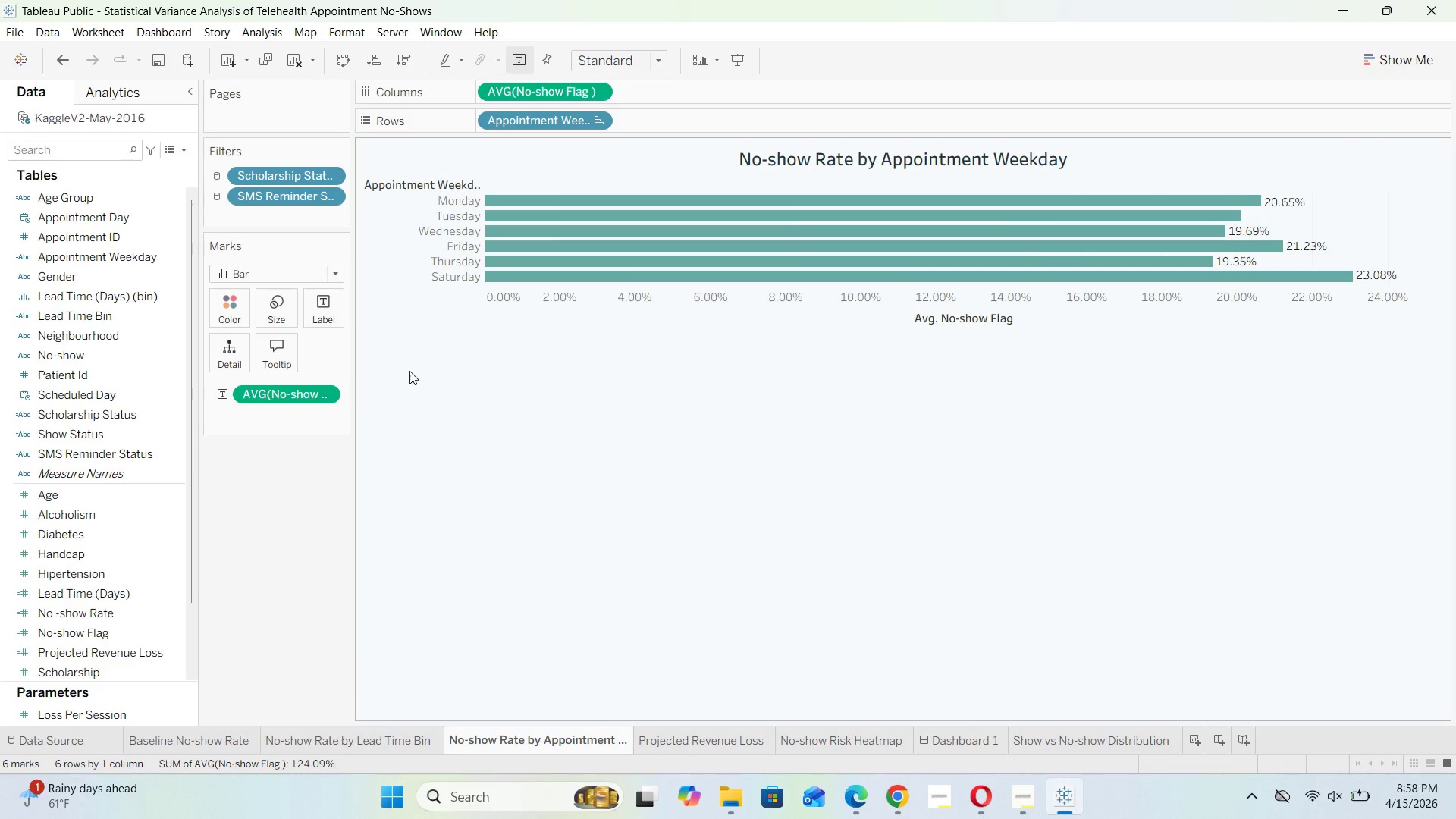 
left_click([231, 317])
 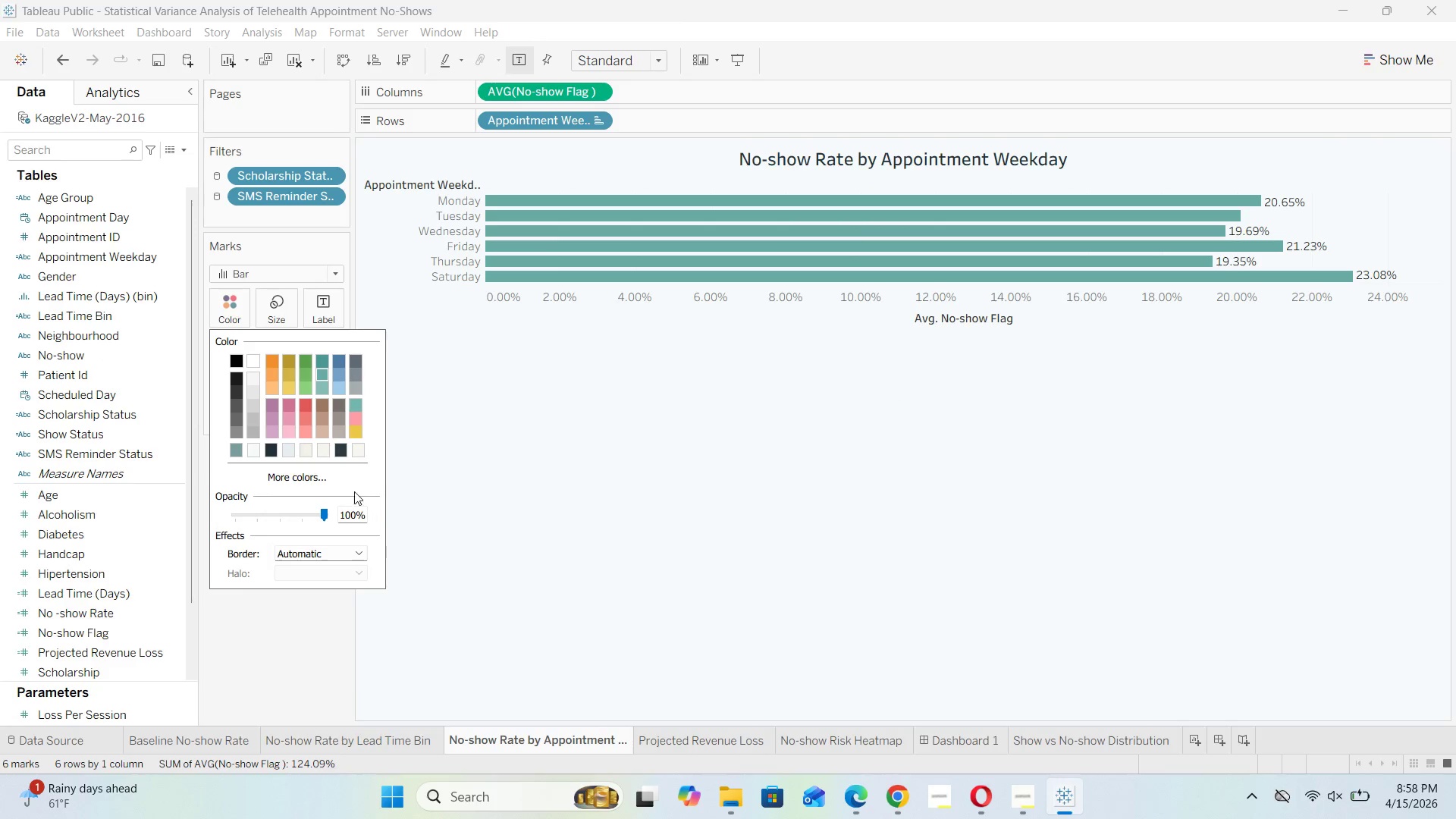 
left_click([328, 477])
 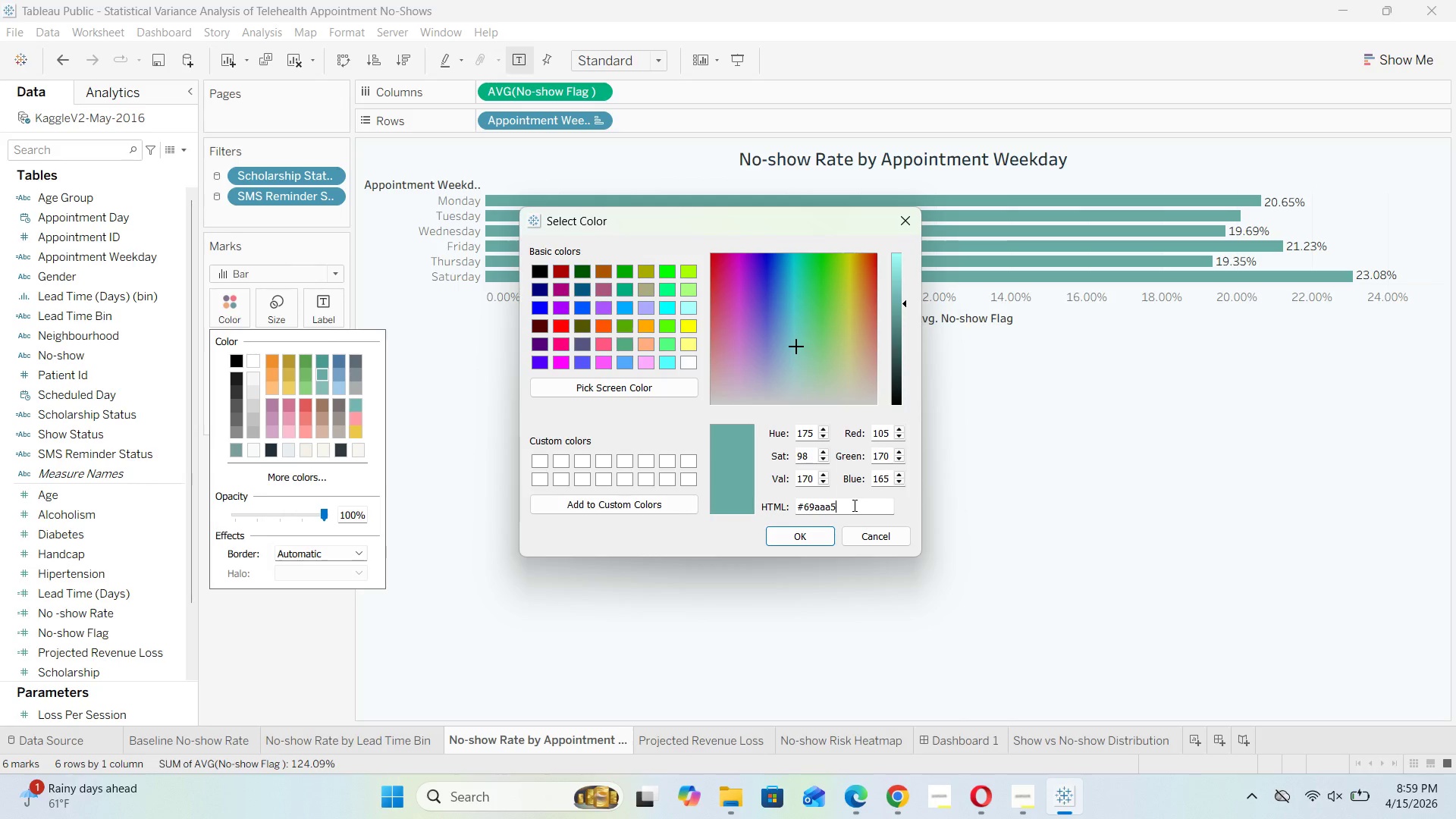 
key(Backspace)
 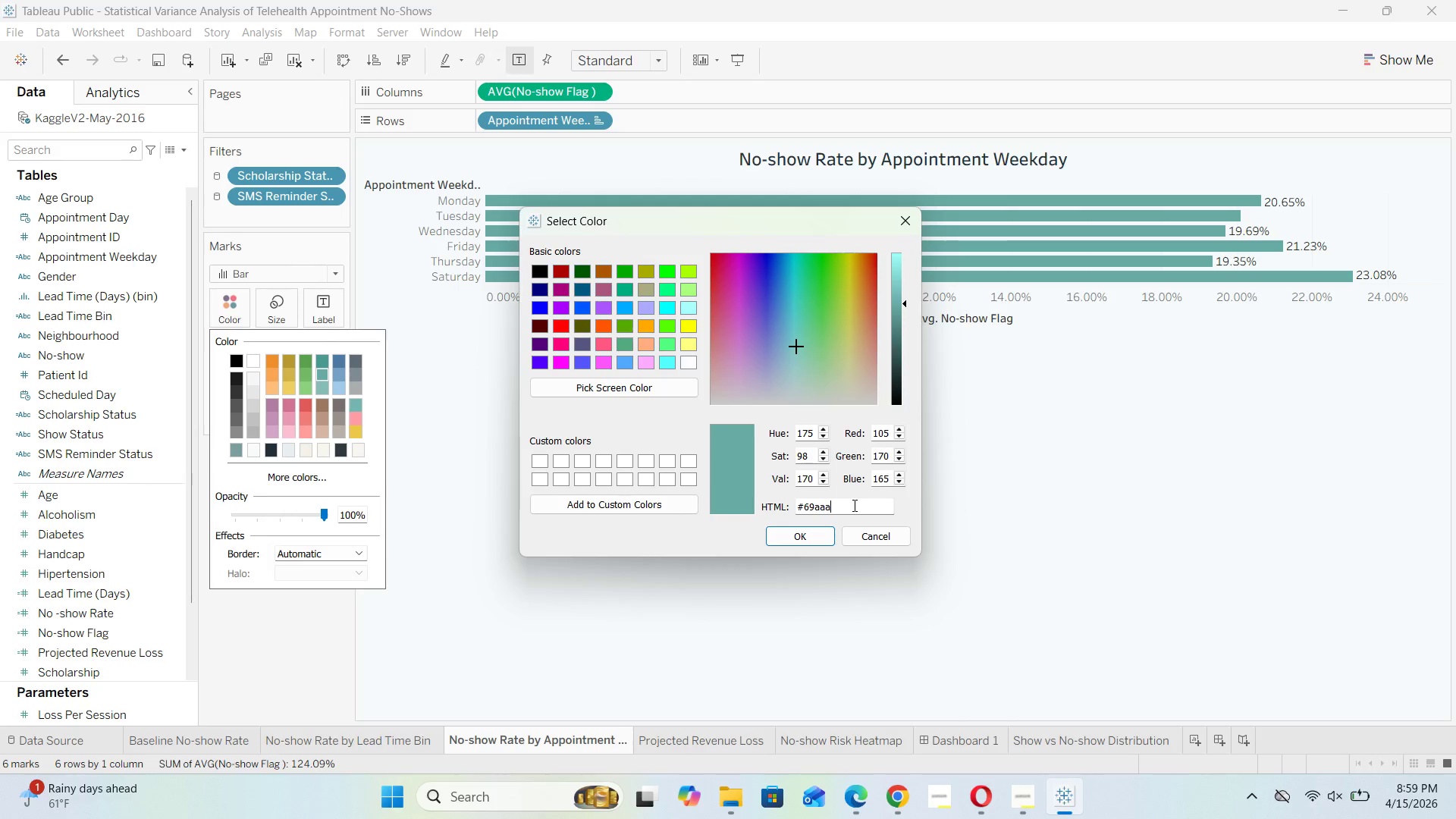 
key(Backspace)
 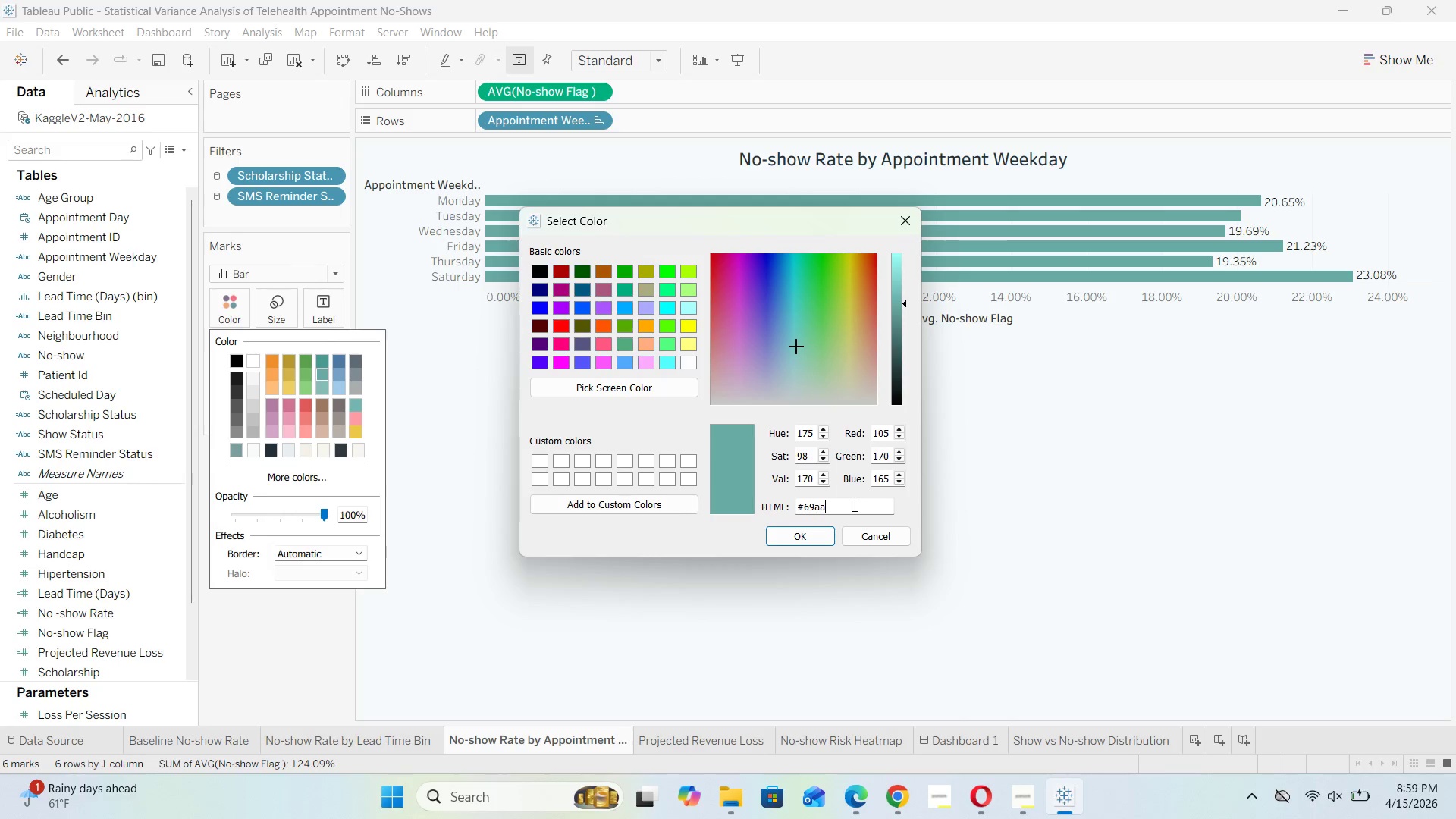 
key(Backspace)
 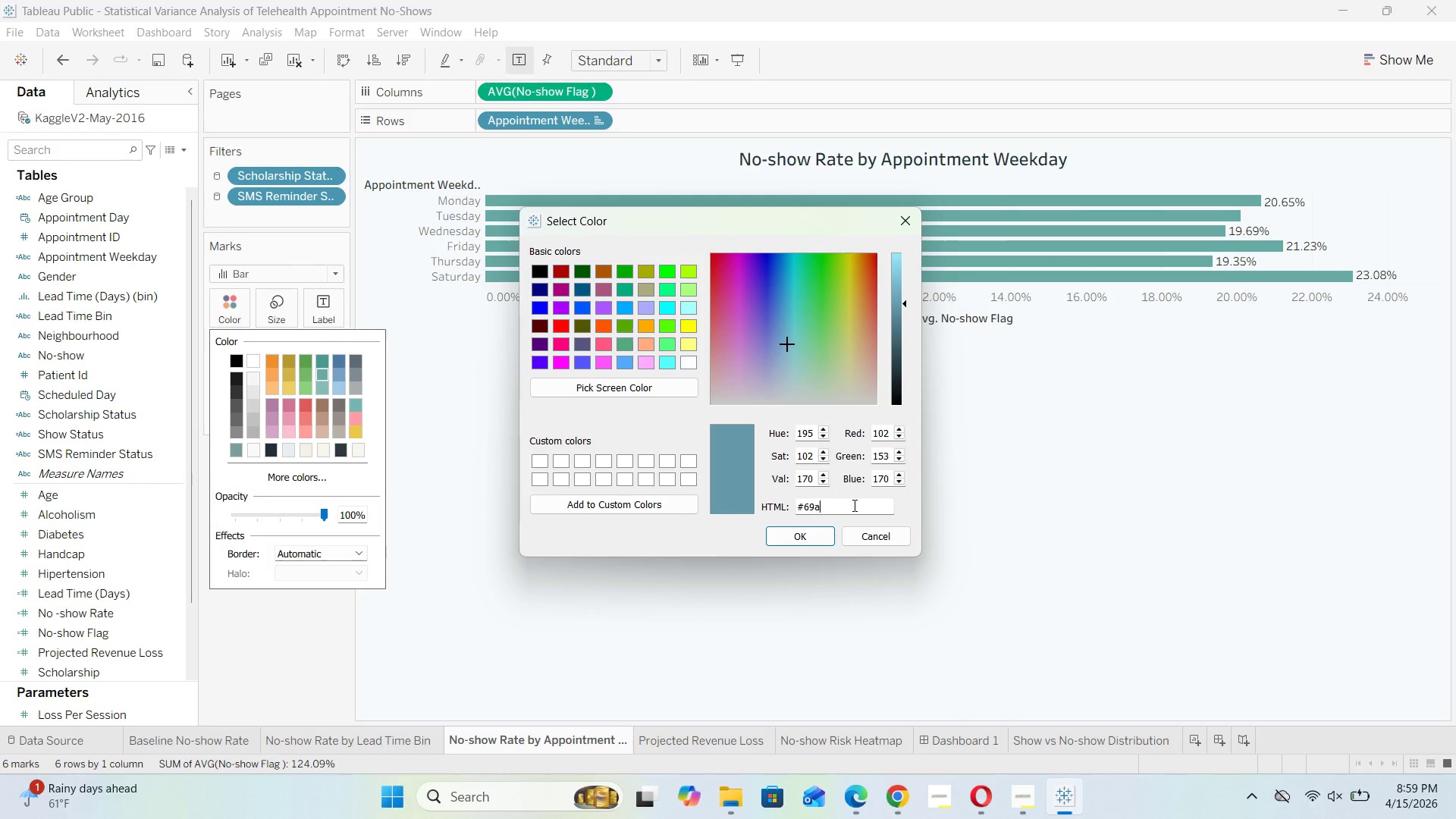 
key(Backspace)
 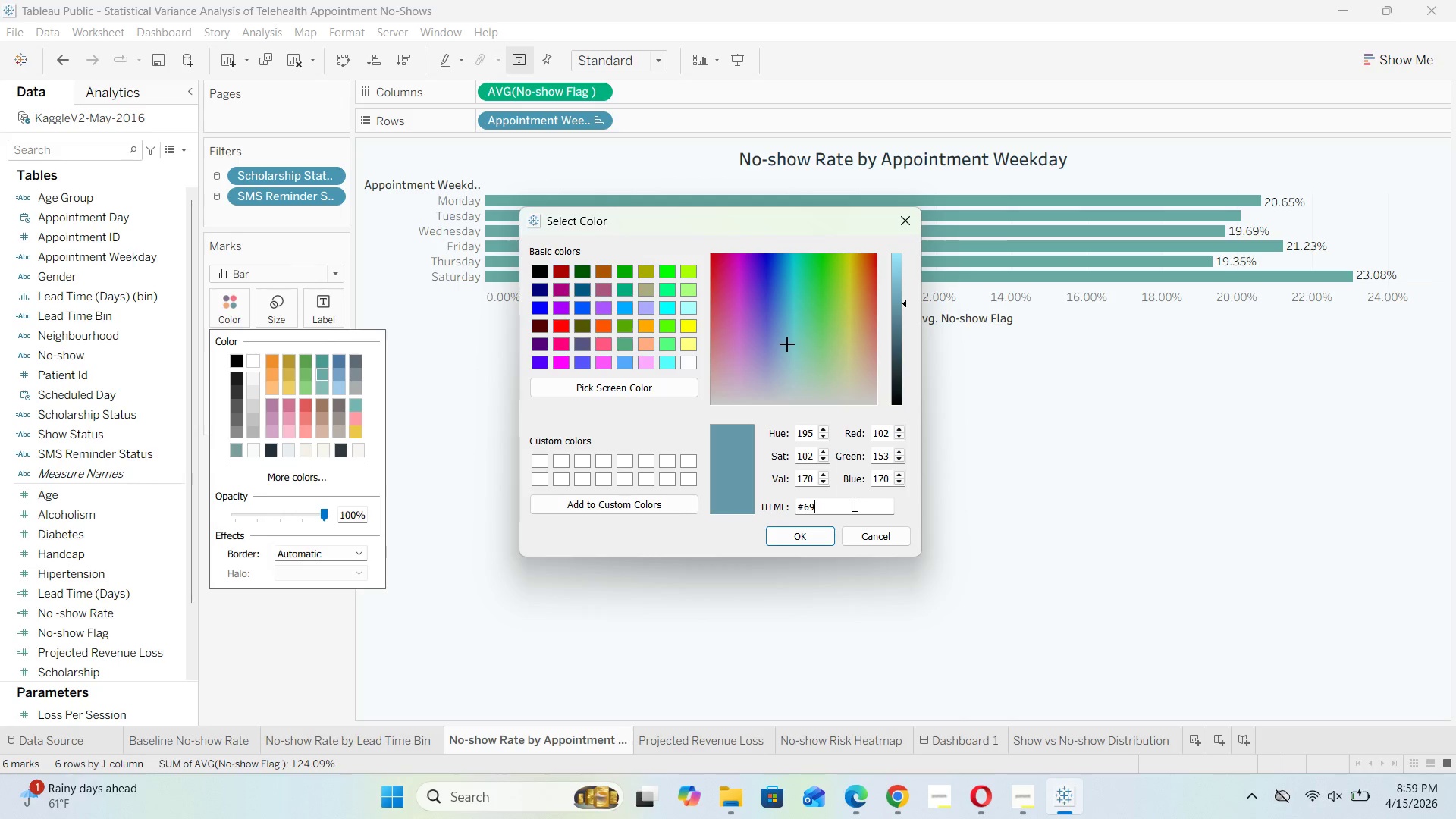 
key(Backspace)
 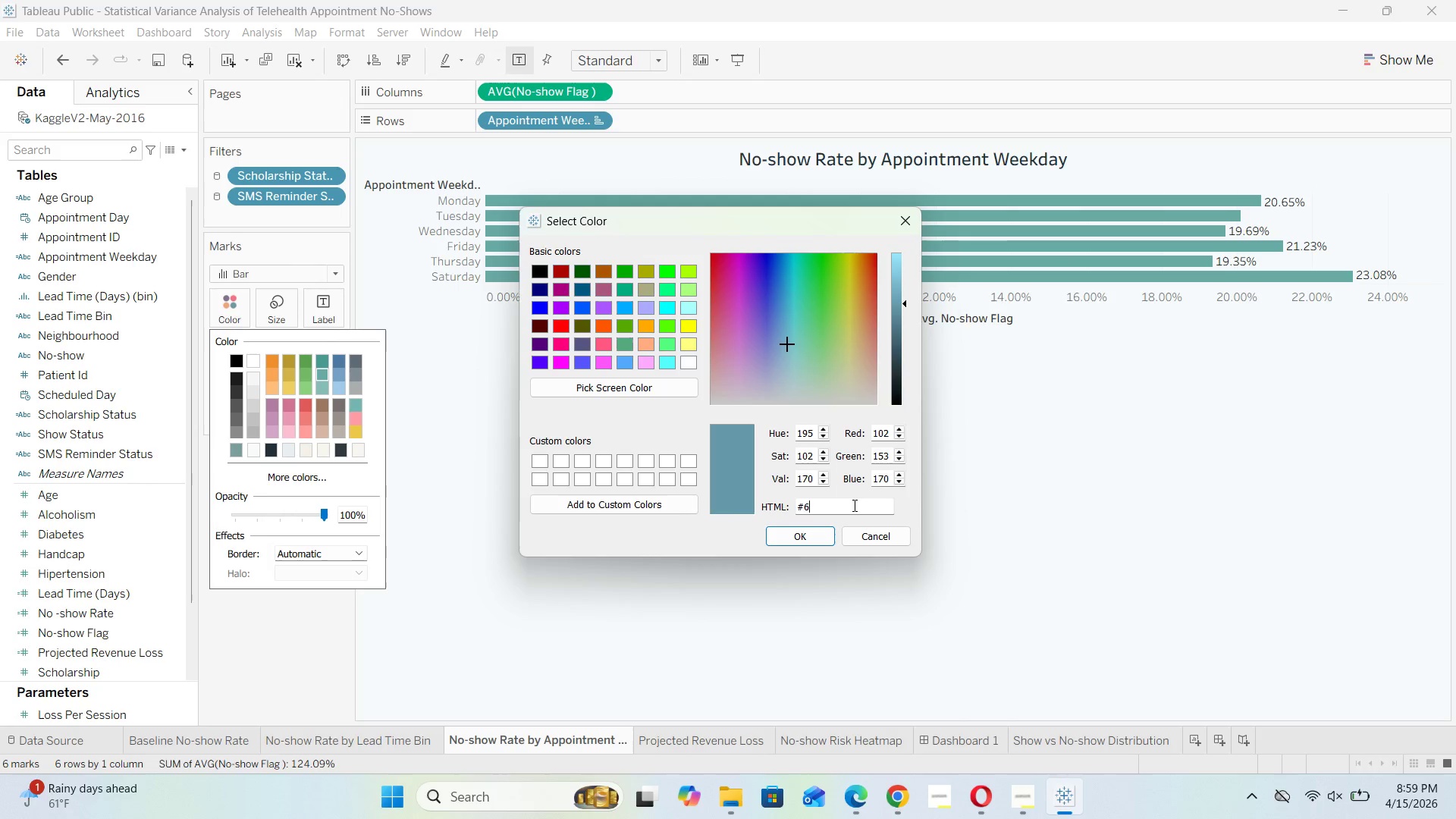 
key(Backspace)
 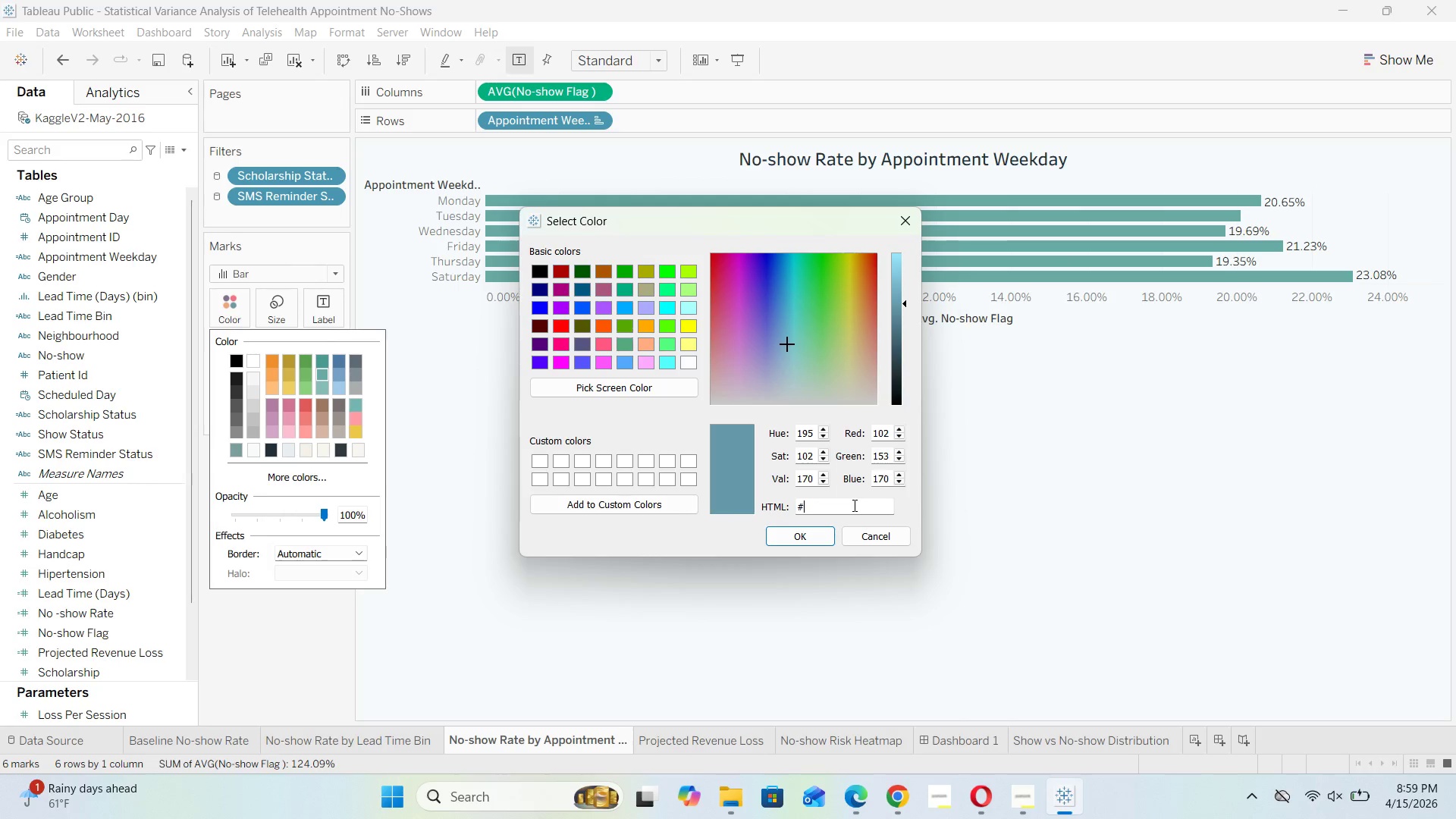 
type(5F8F90)
 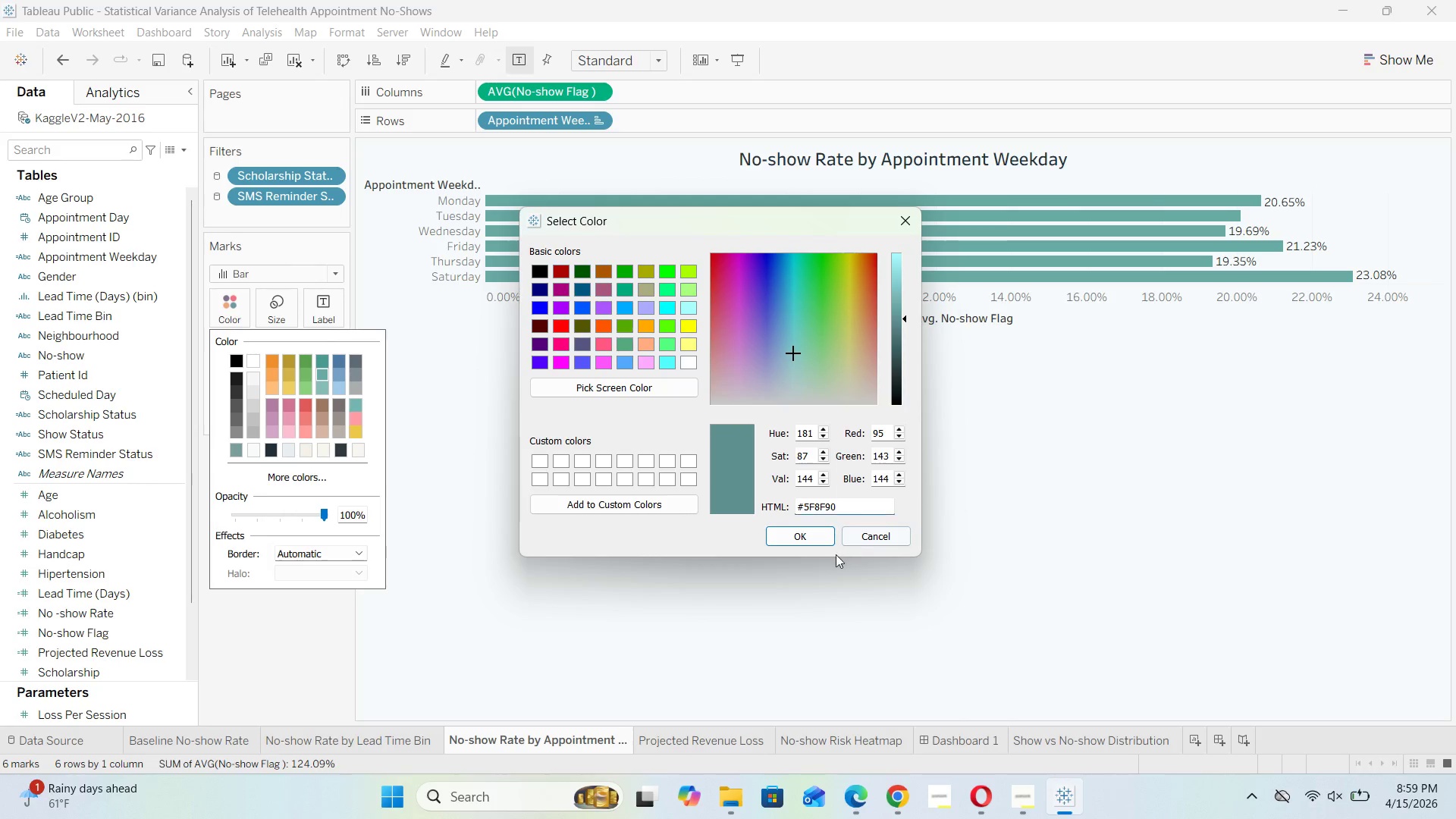 
left_click([820, 542])
 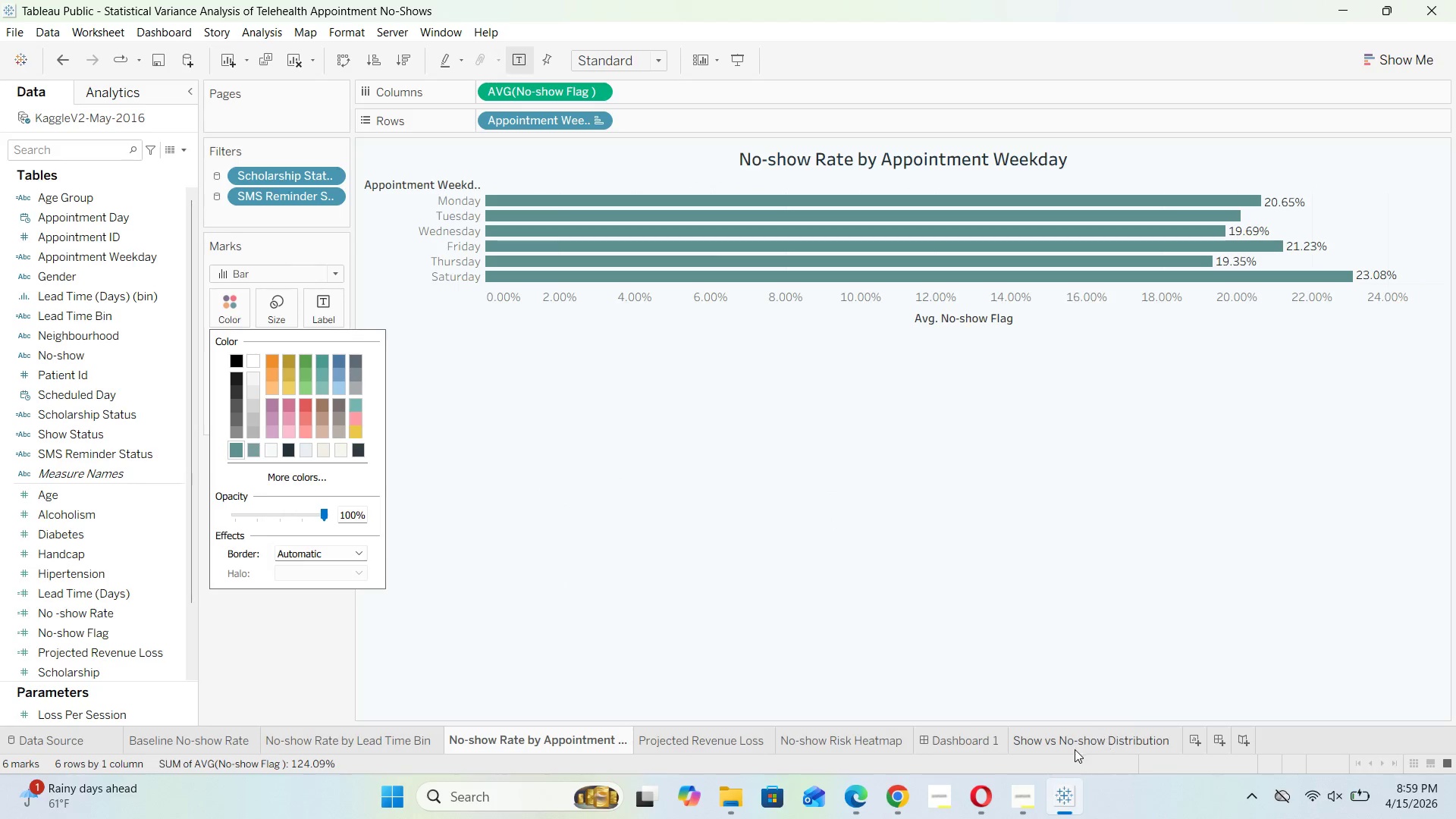 
left_click([974, 739])
 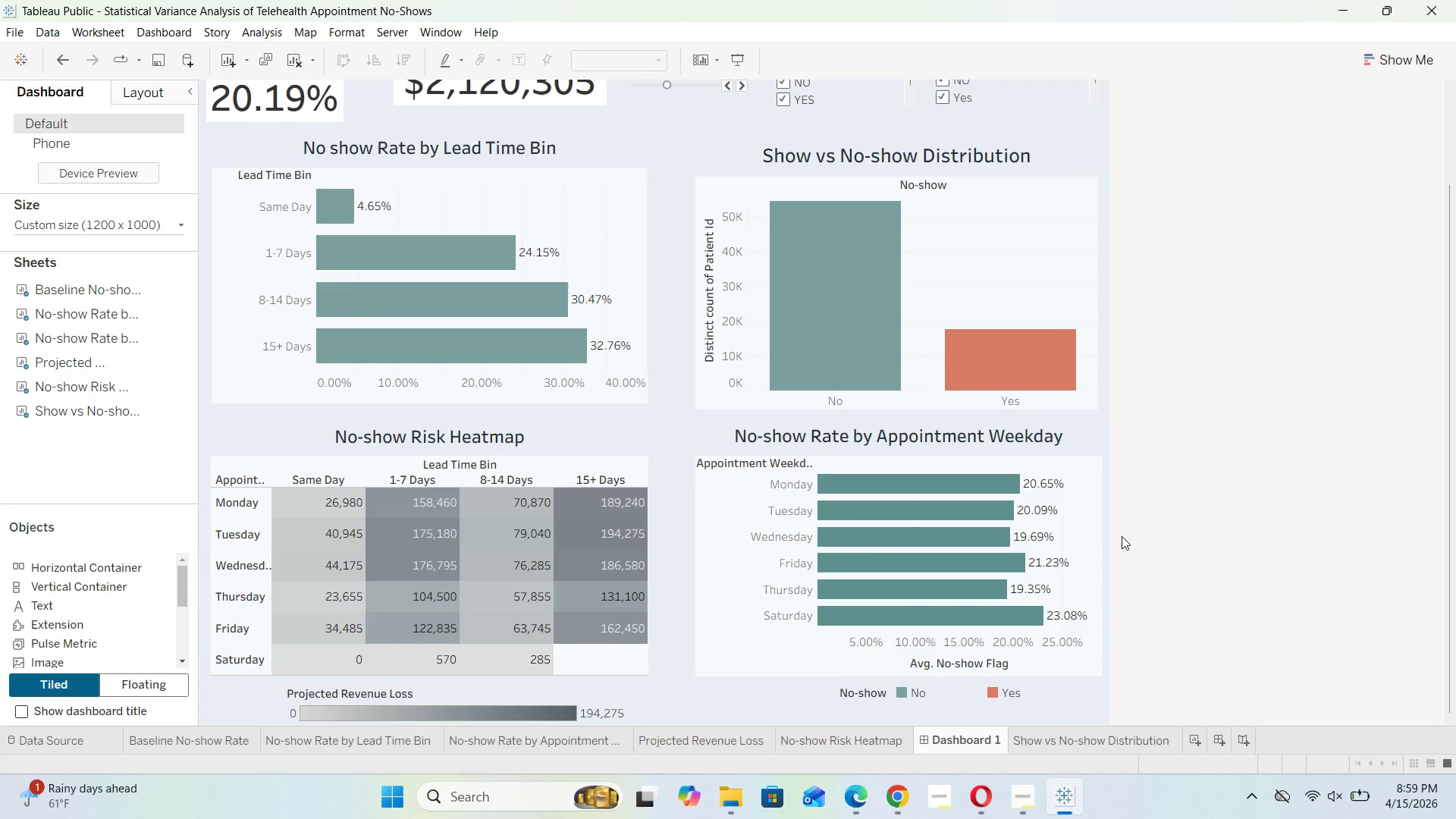 
wait(14.52)
 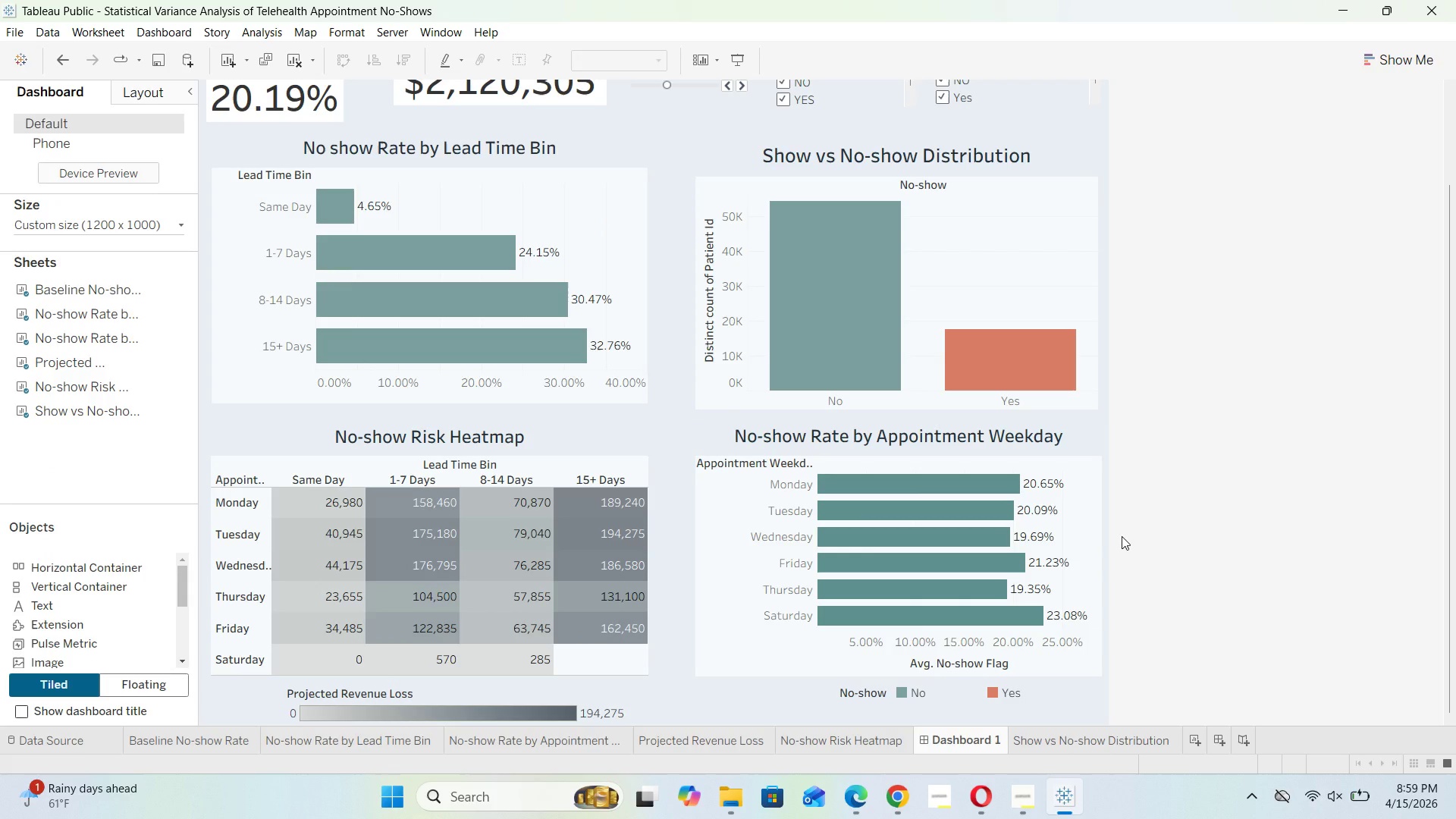 
scroll: coordinate [1028, 535], scroll_direction: up, amount: 6.0
 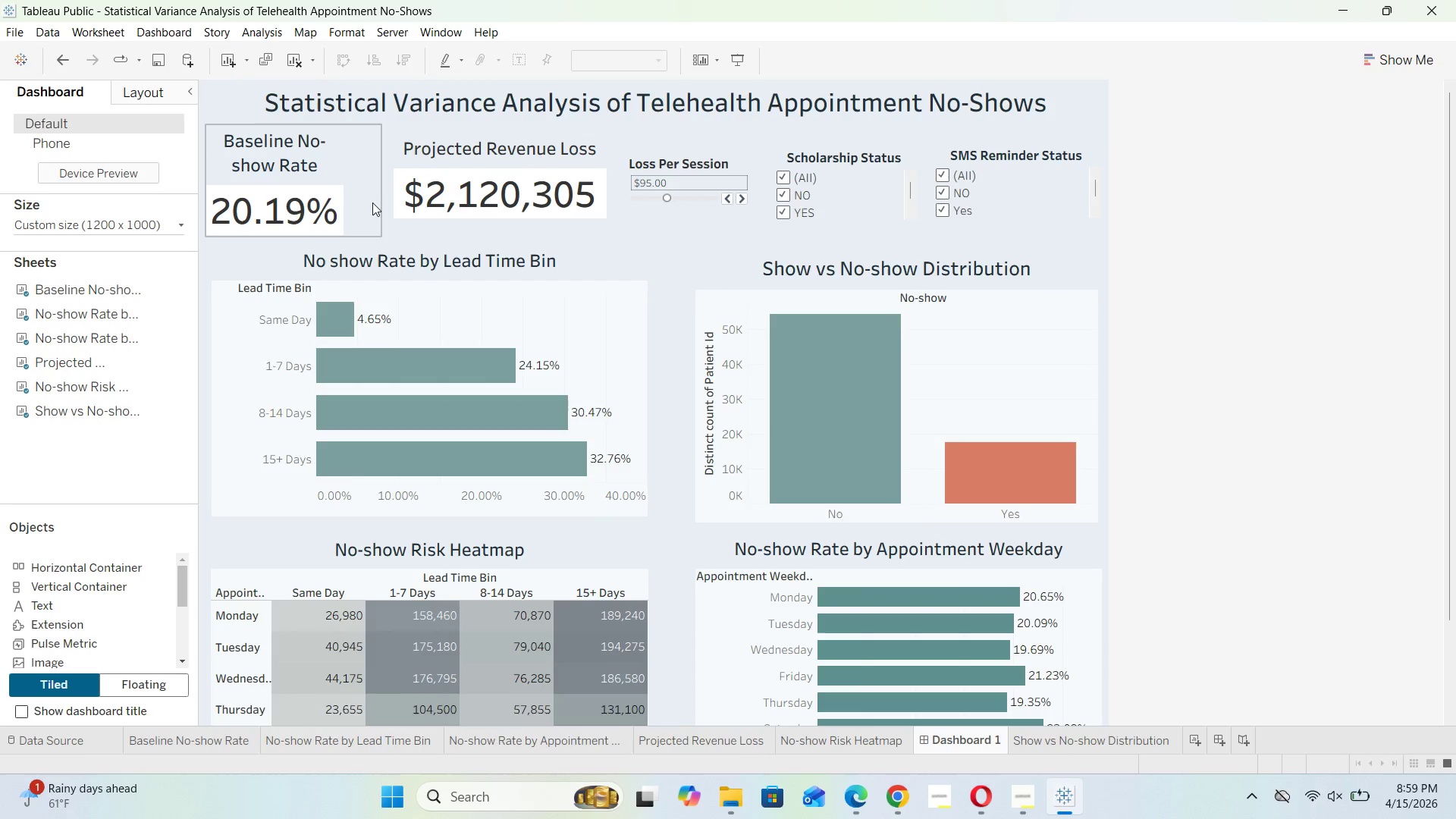 
left_click([360, 230])
 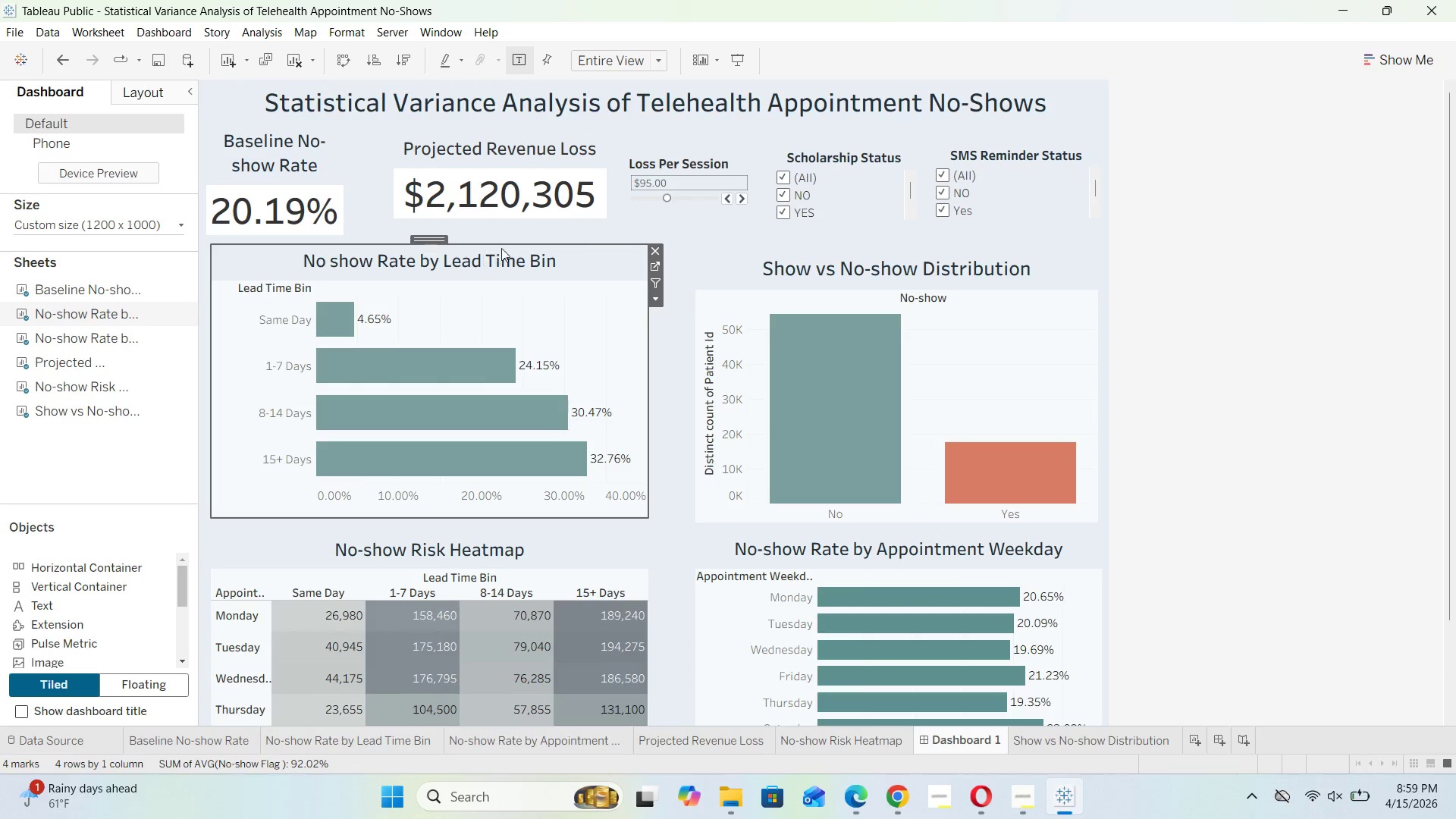 
left_click_drag(start_coordinate=[516, 244], to_coordinate=[516, 259])
 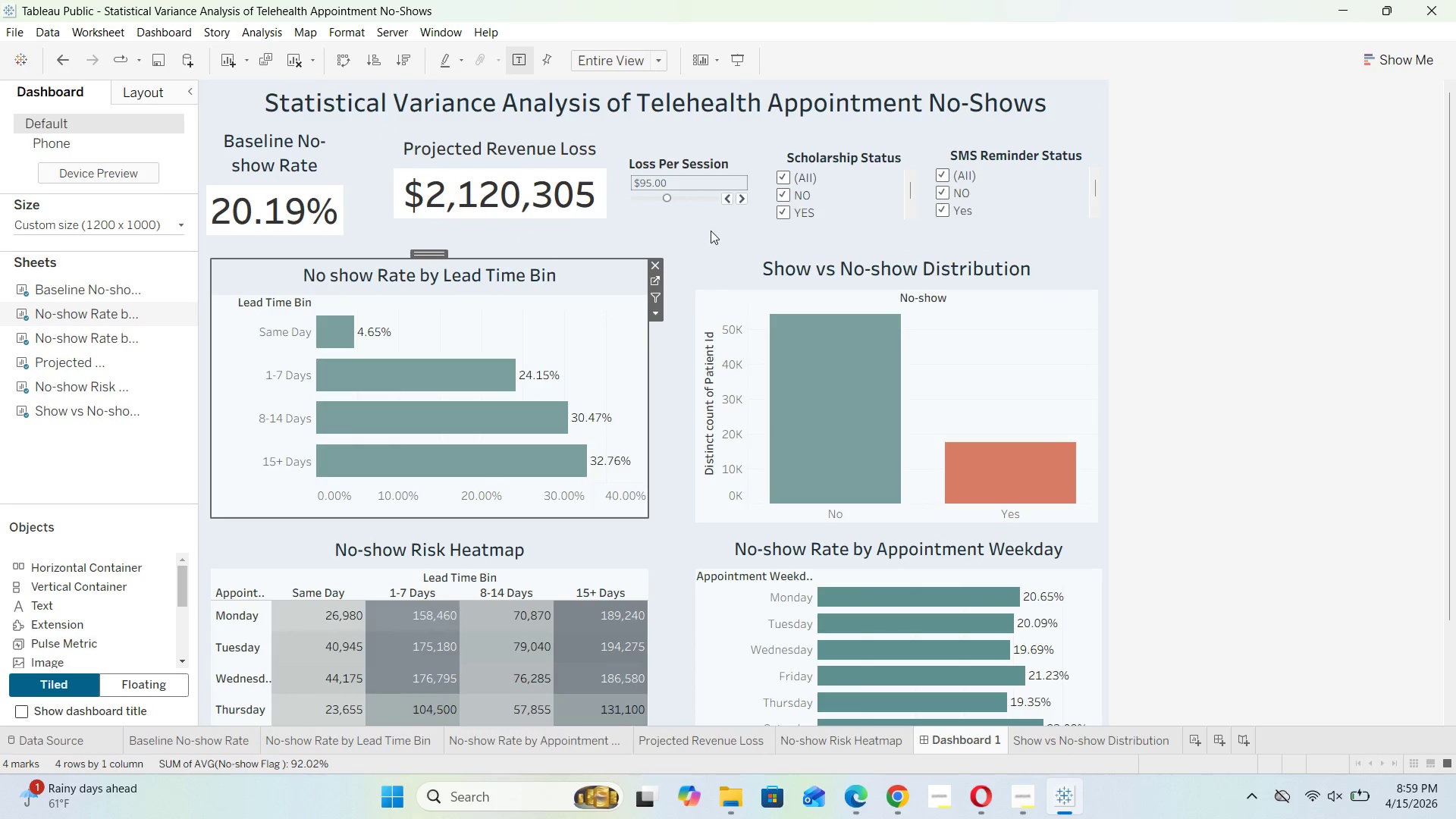 
left_click([704, 233])
 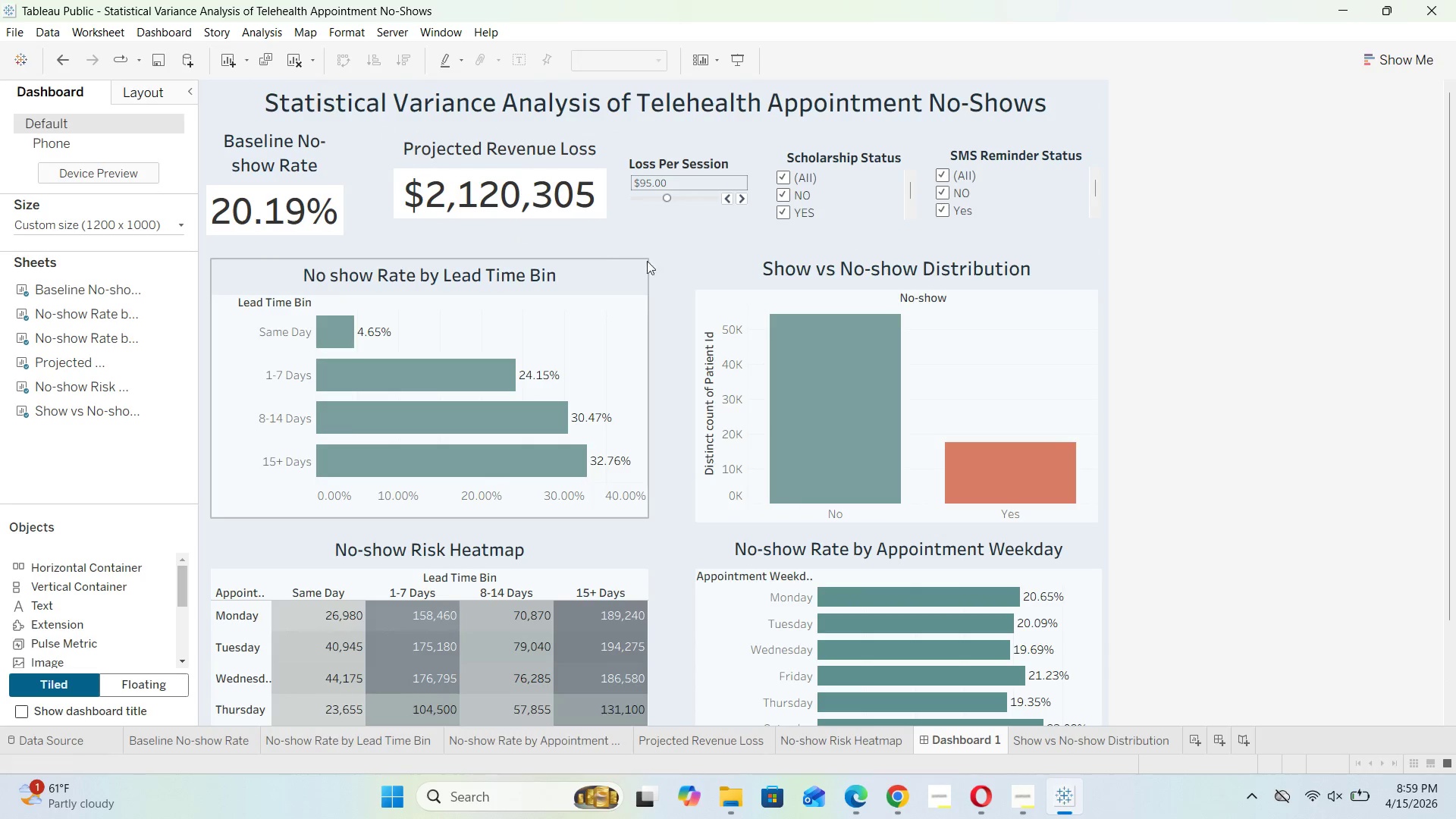 
left_click([725, 259])
 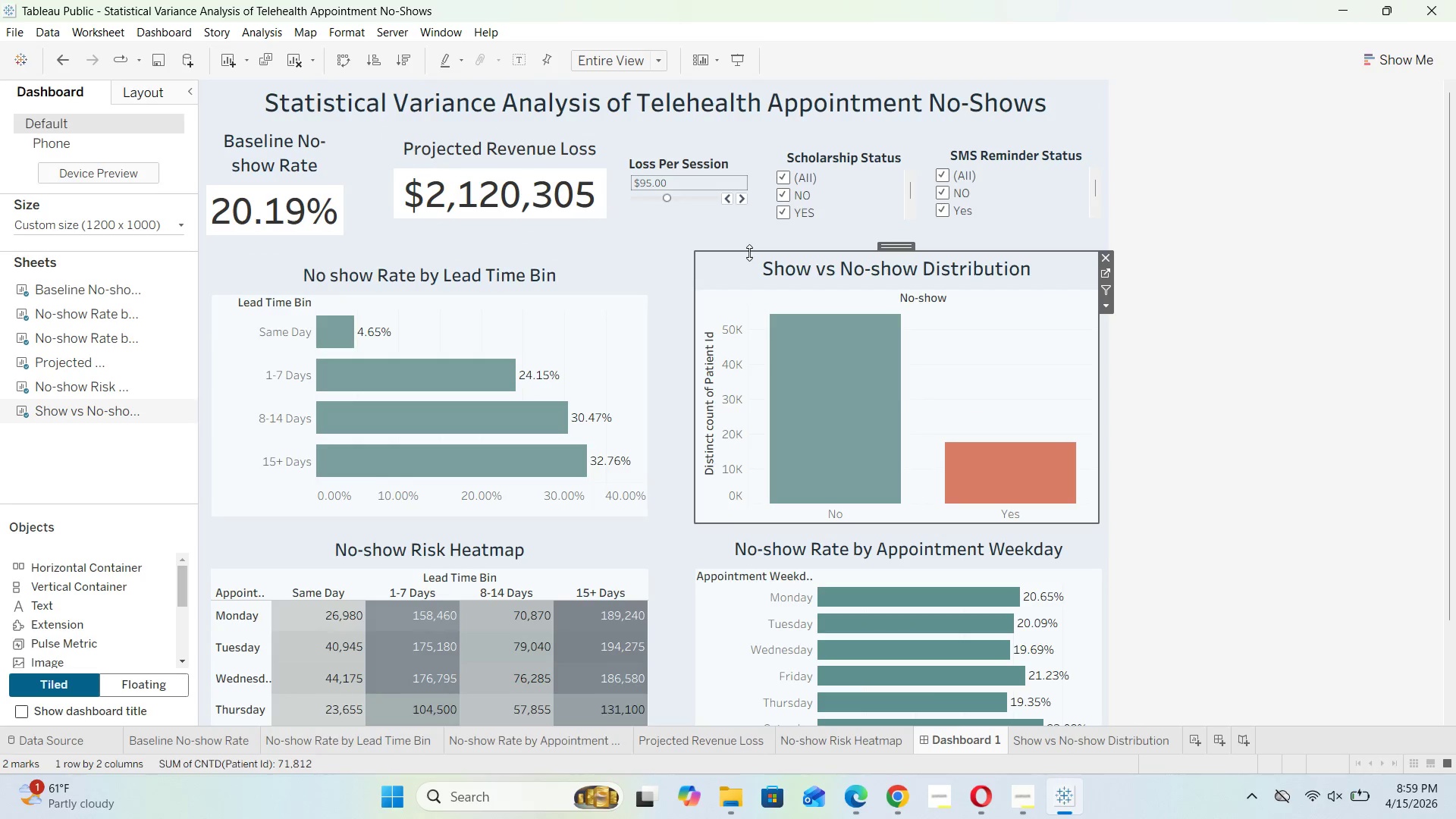 
left_click_drag(start_coordinate=[749, 253], to_coordinate=[753, 263])
 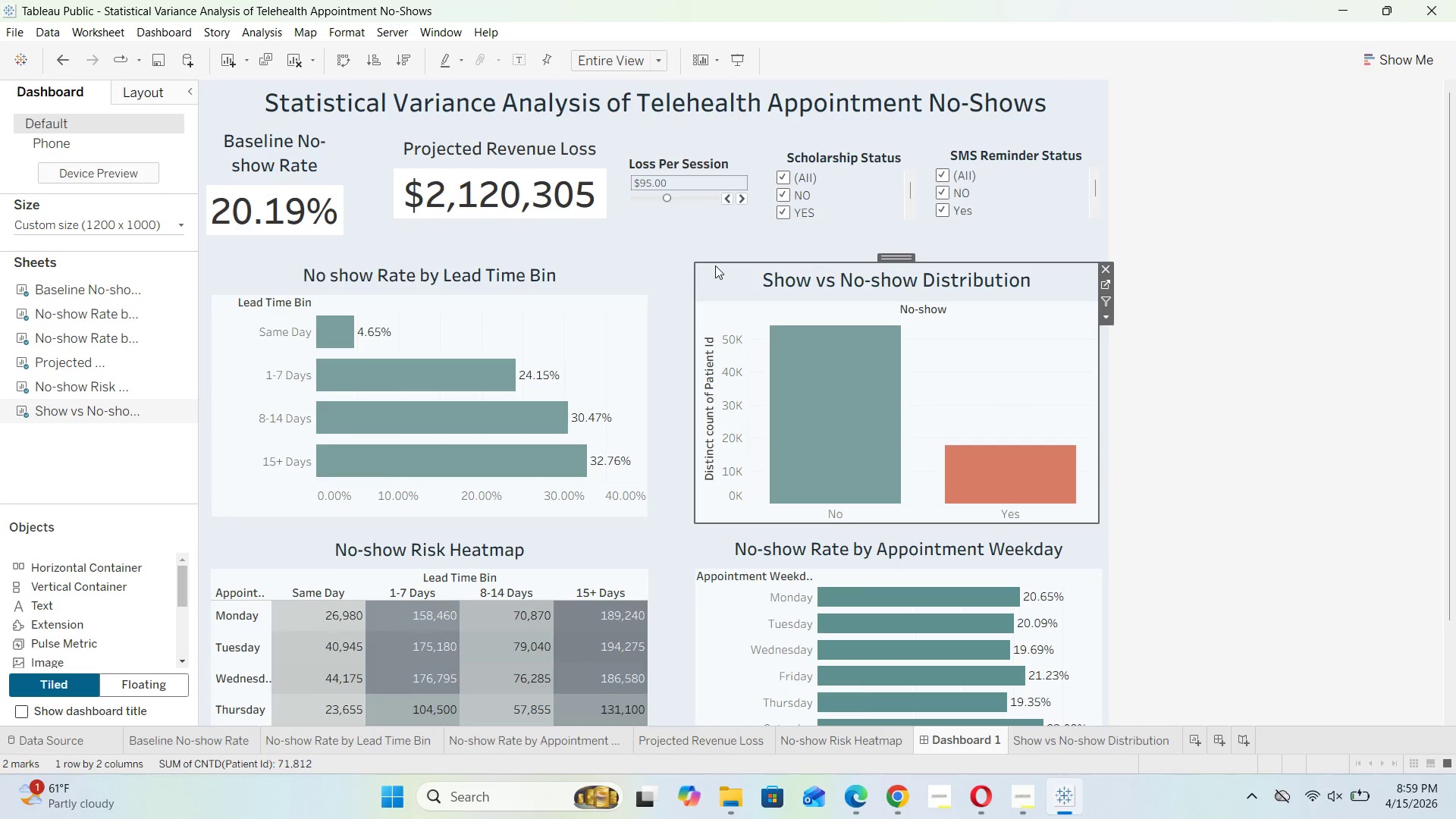 
left_click([672, 290])
 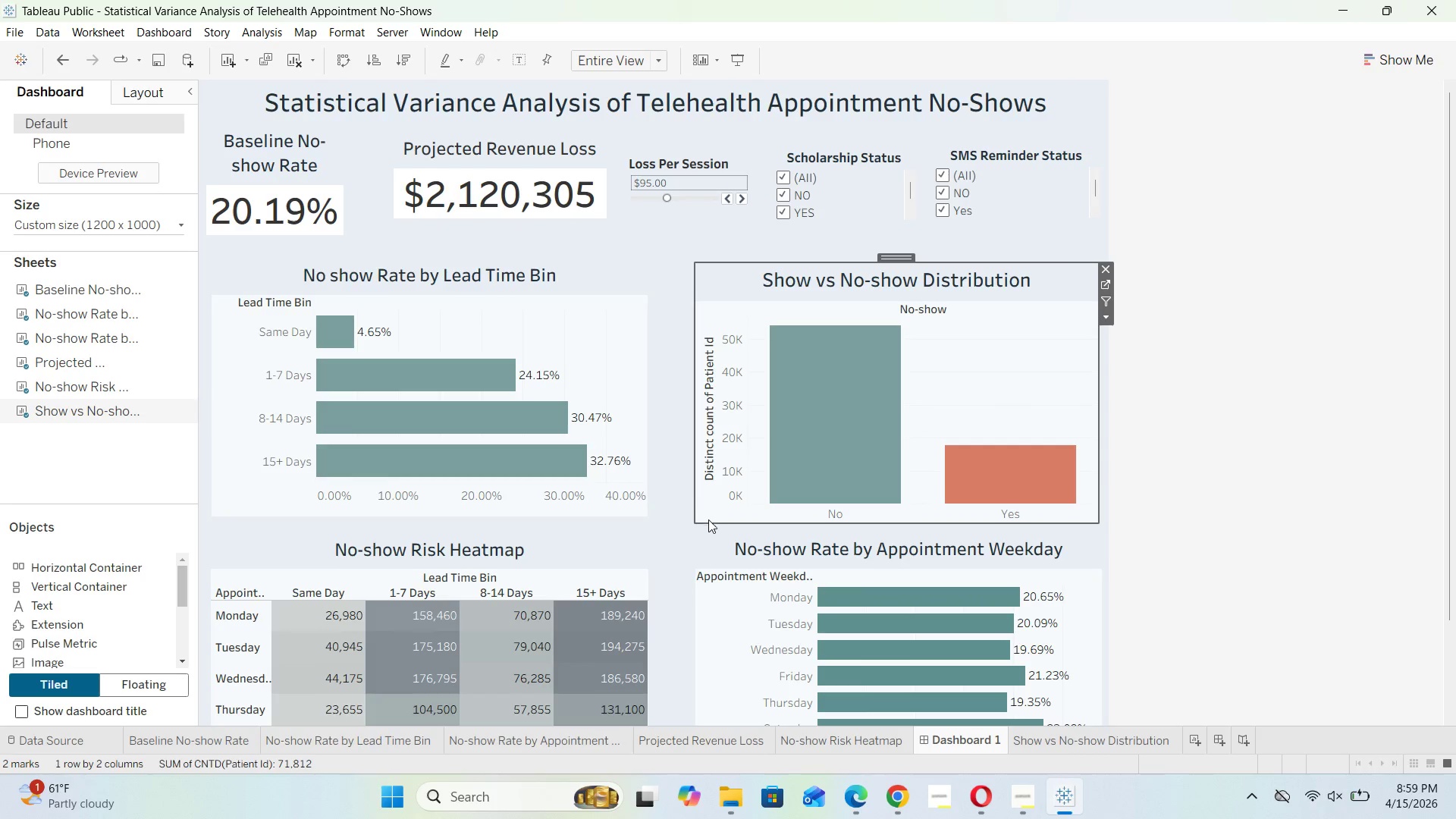 
left_click_drag(start_coordinate=[710, 522], to_coordinate=[711, 518])
 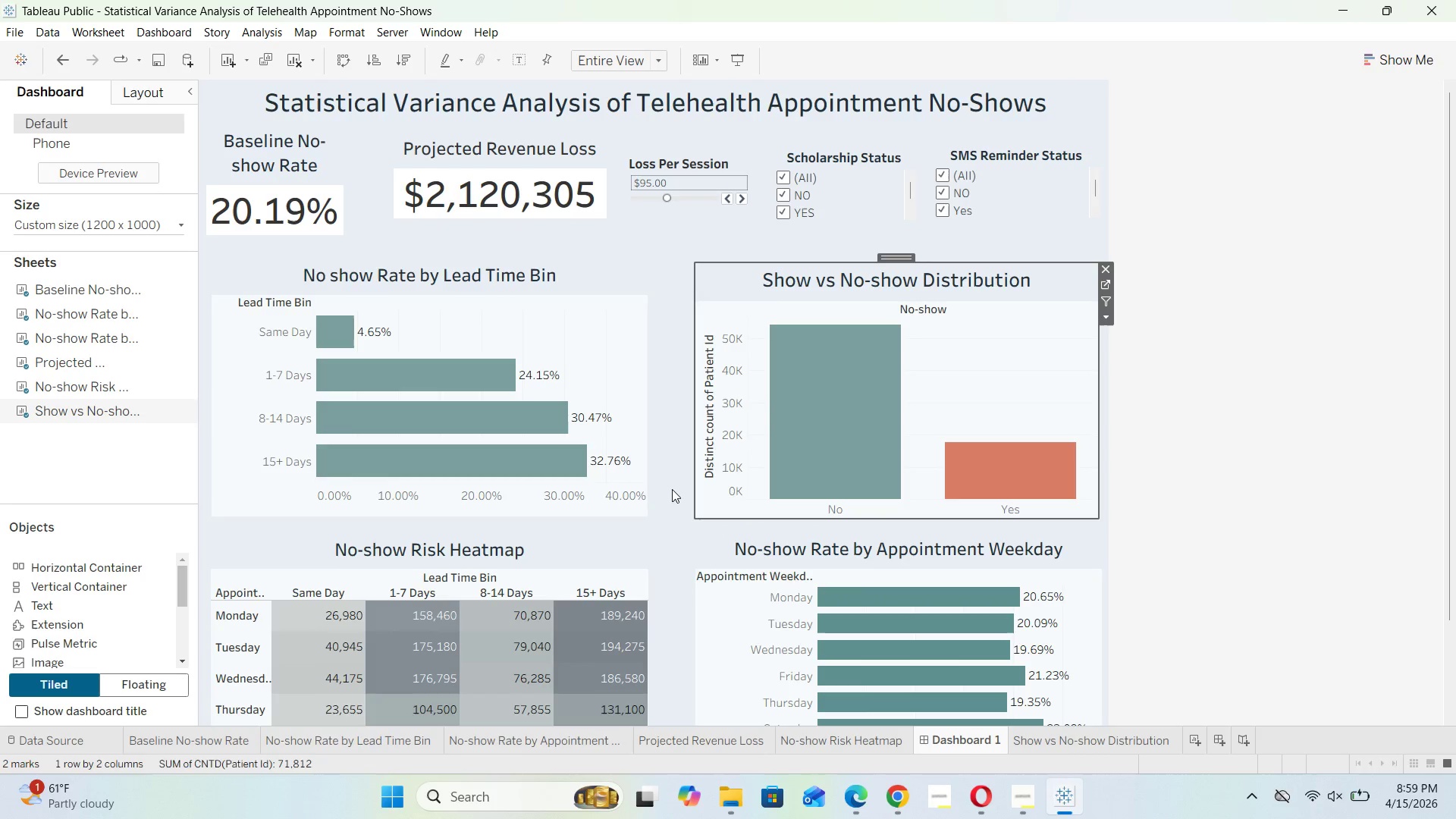 
left_click([672, 489])
 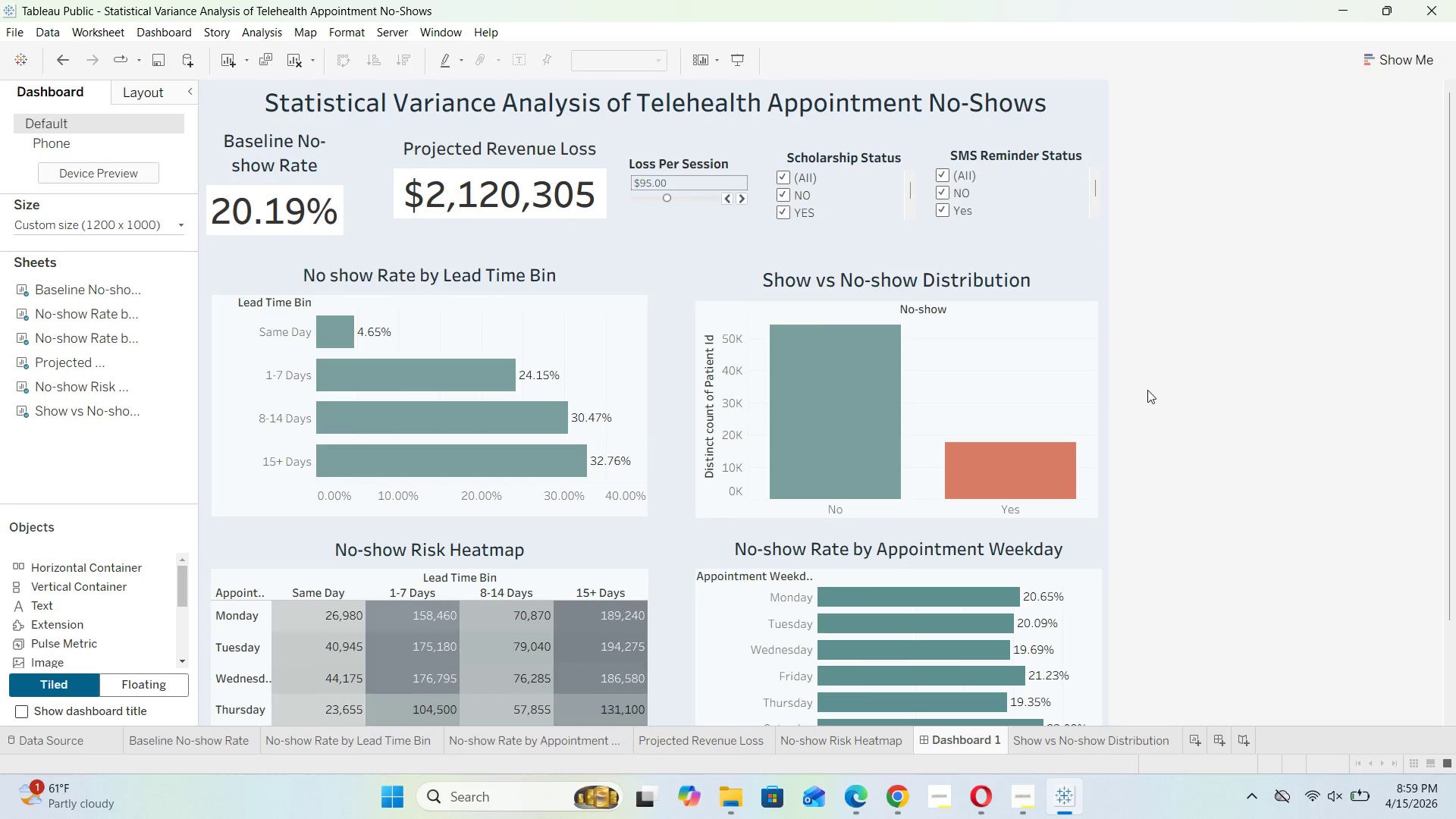 
scroll: coordinate [1147, 390], scroll_direction: down, amount: 24.0
 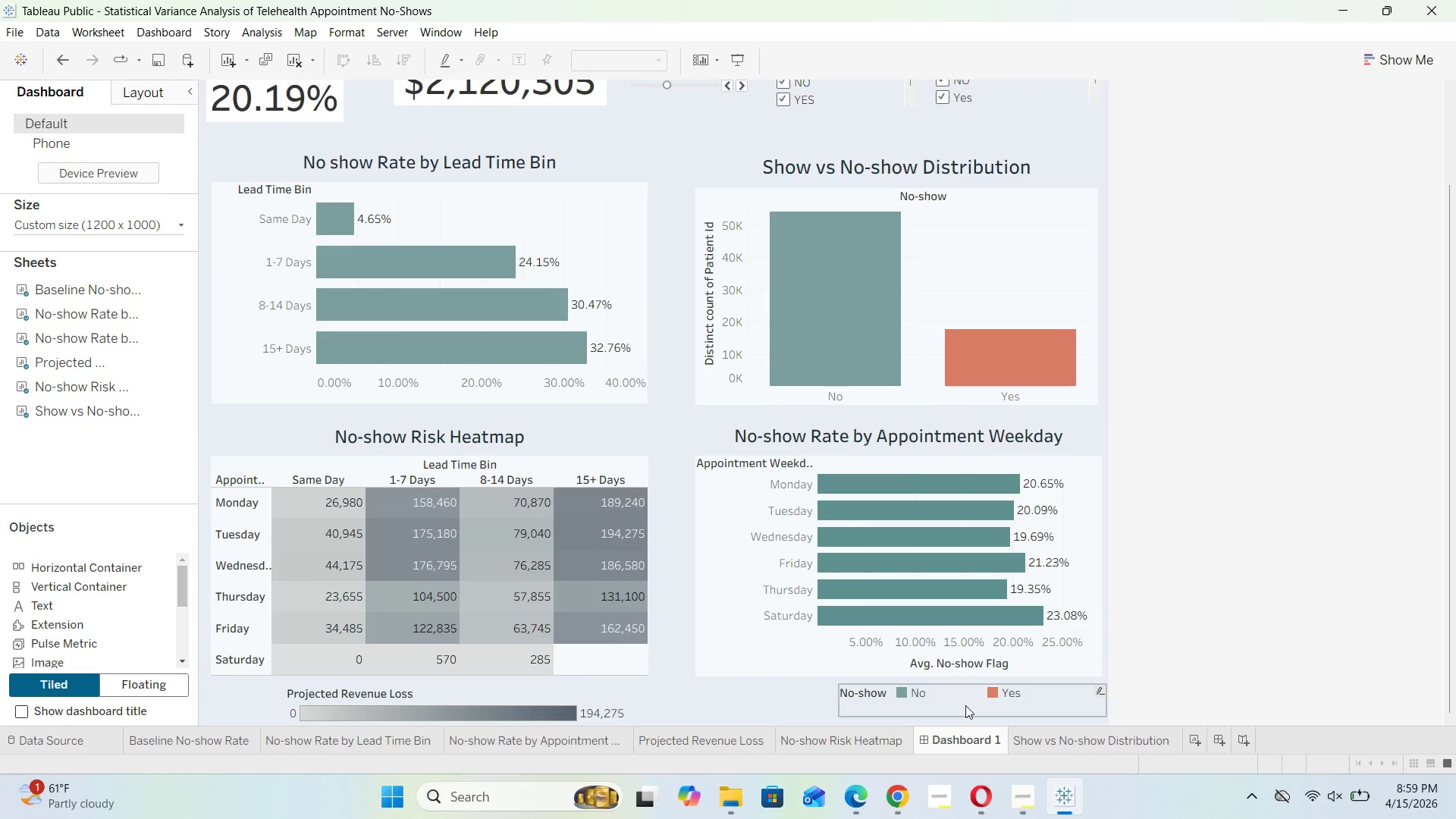 
left_click([961, 706])
 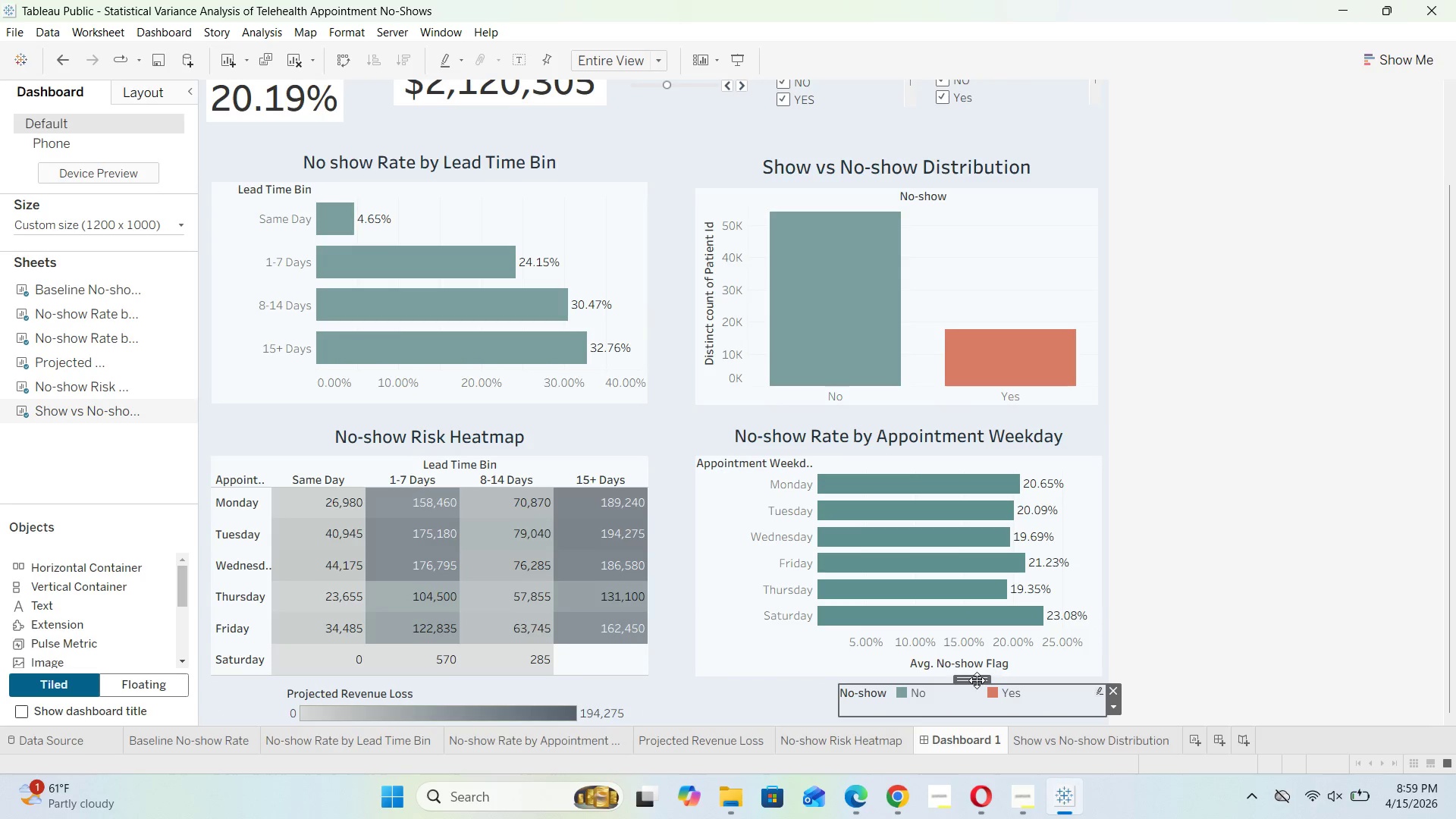 
left_click_drag(start_coordinate=[977, 680], to_coordinate=[918, 686])
 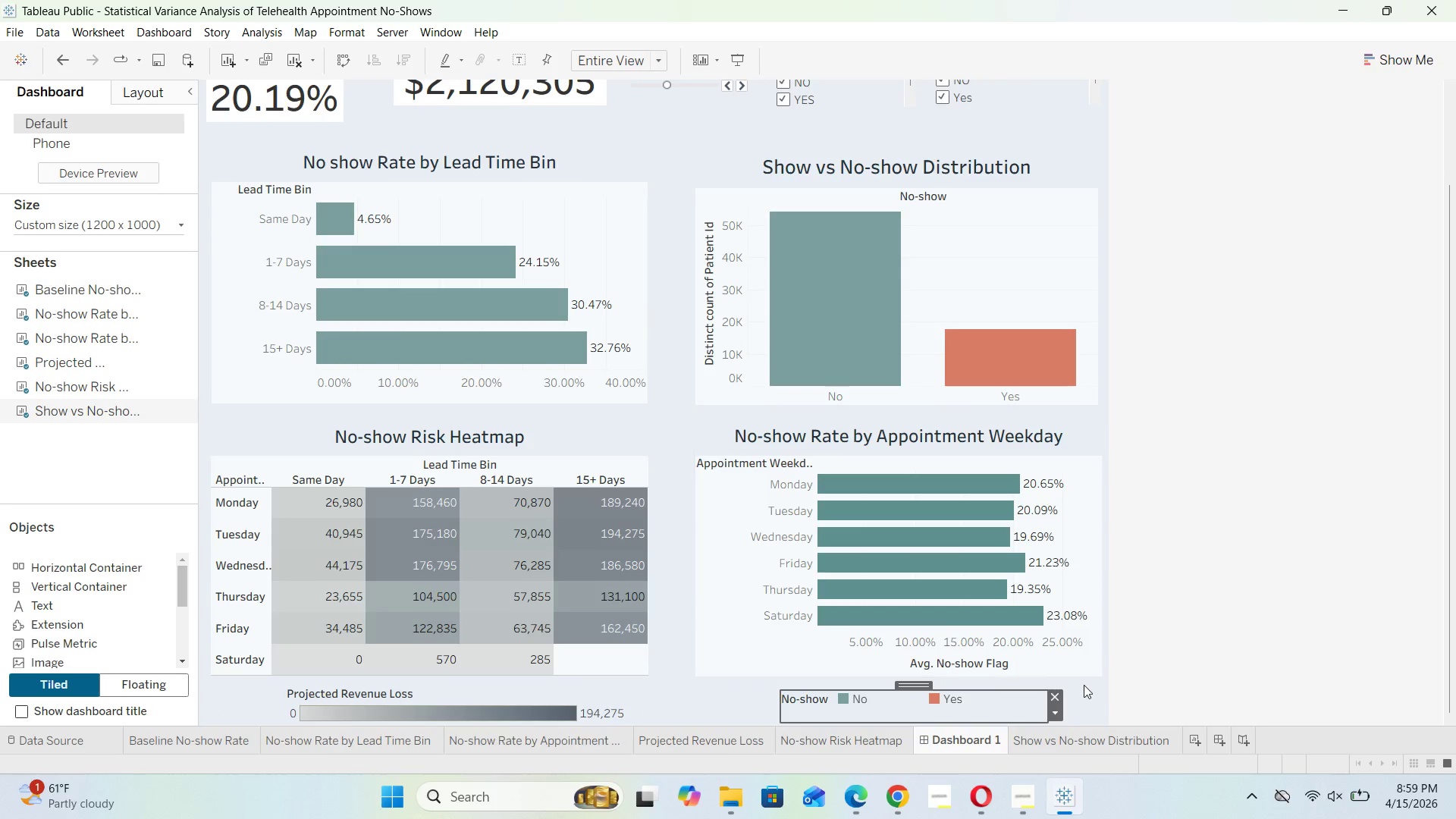 
left_click([1080, 693])
 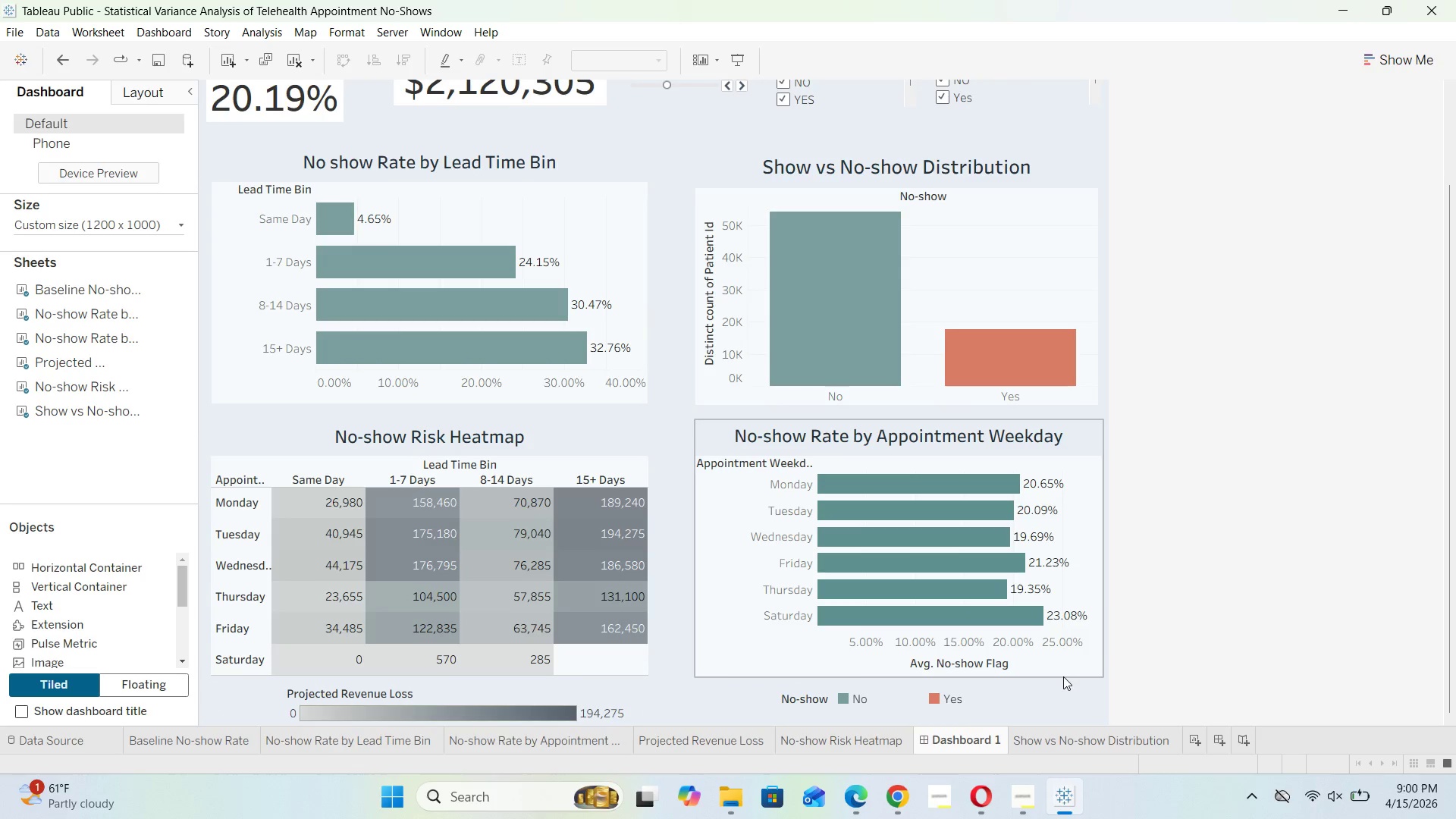 
scroll: coordinate [1061, 660], scroll_direction: up, amount: 18.0
 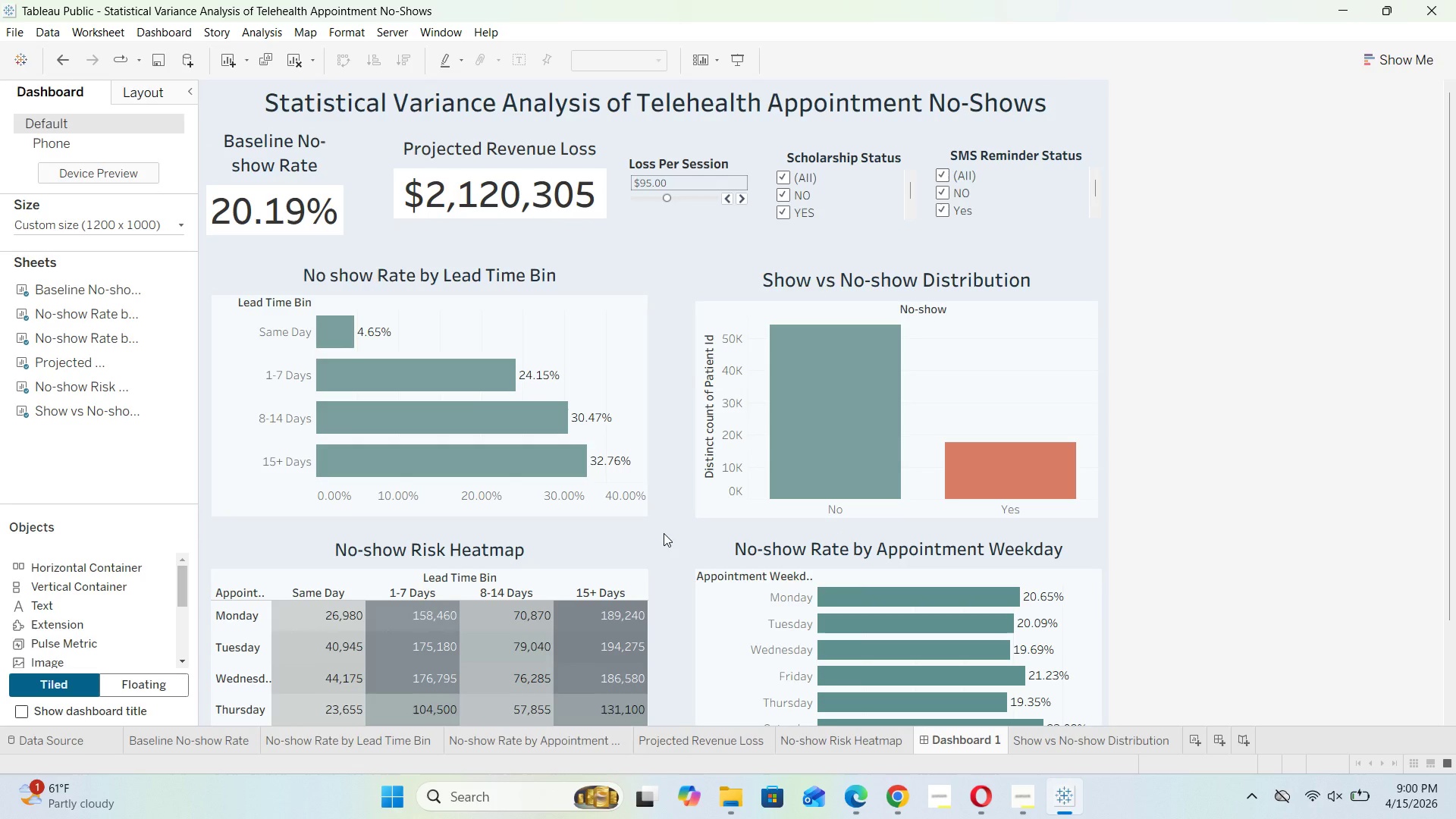 
wait(18.04)
 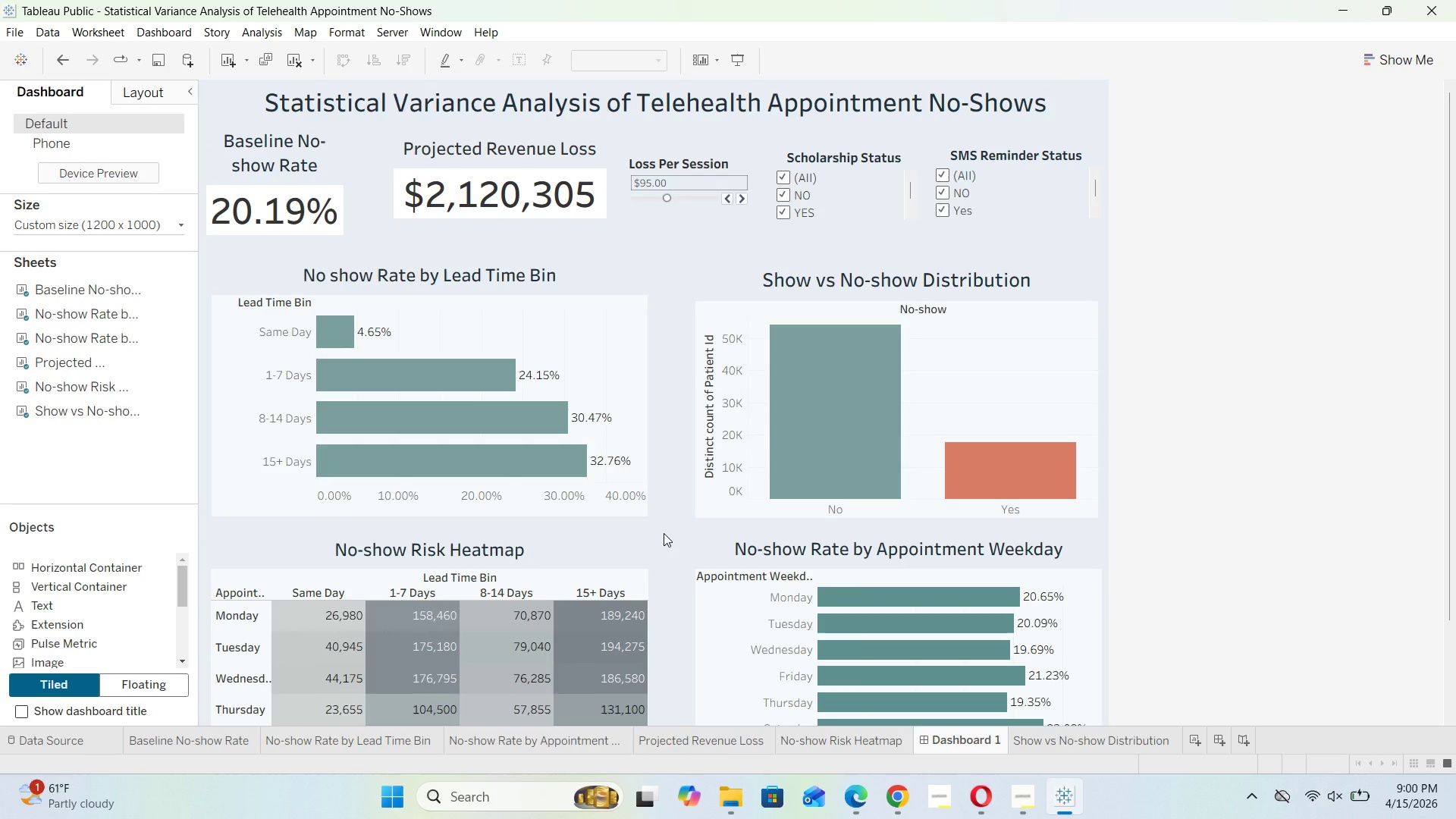 
scroll: coordinate [669, 541], scroll_direction: down, amount: 18.0
 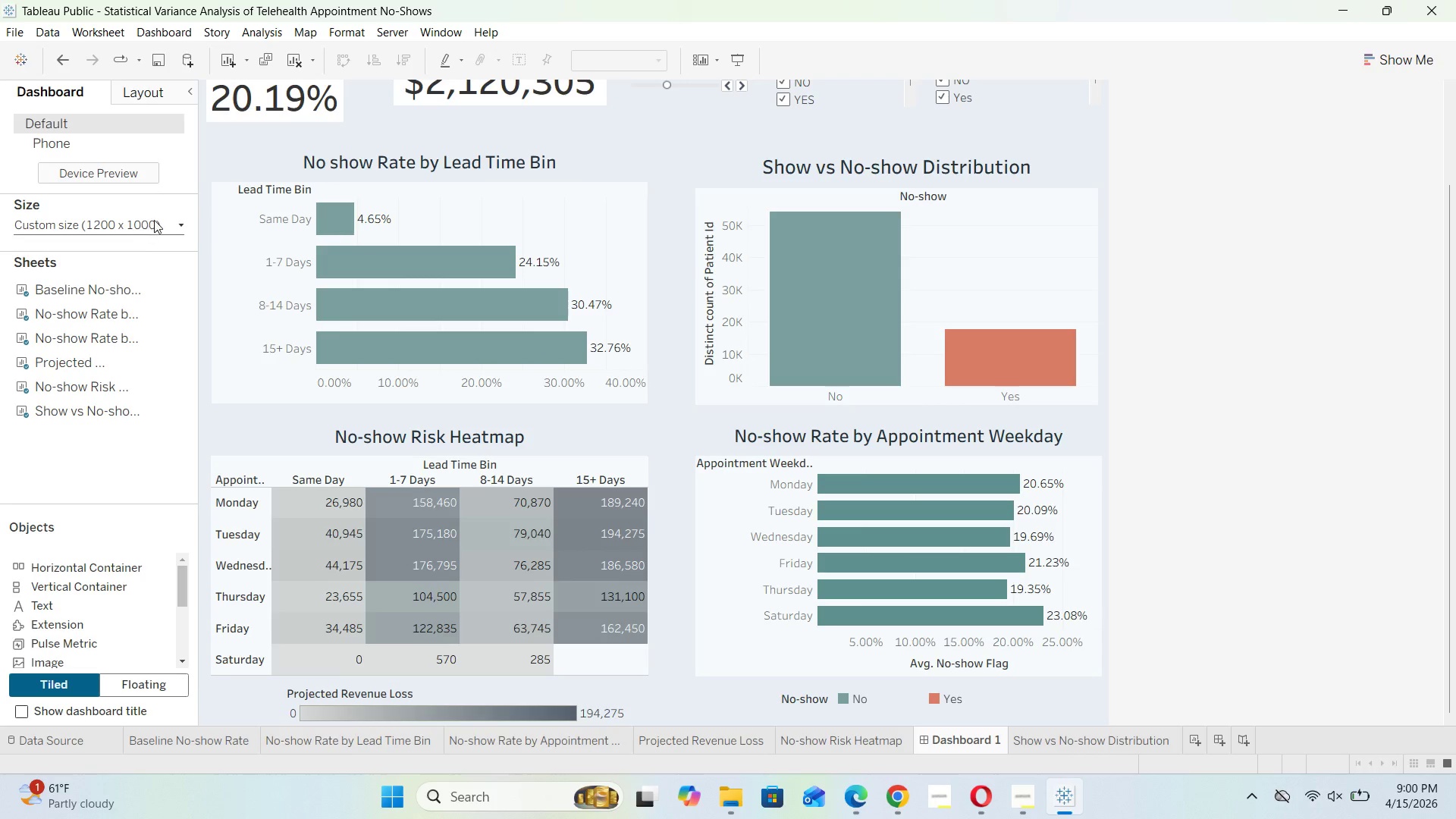 
left_click([169, 224])
 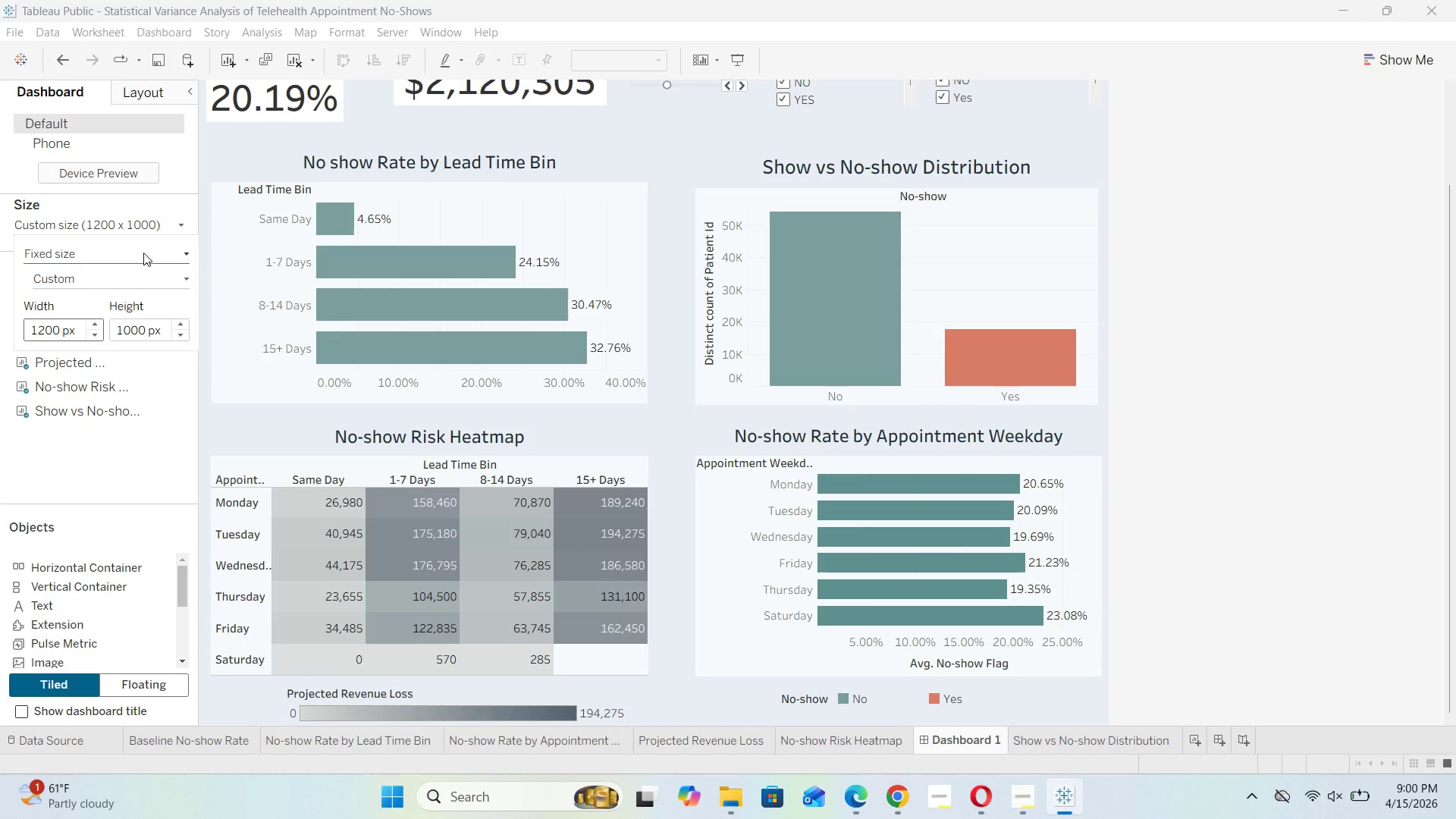 
left_click([143, 253])
 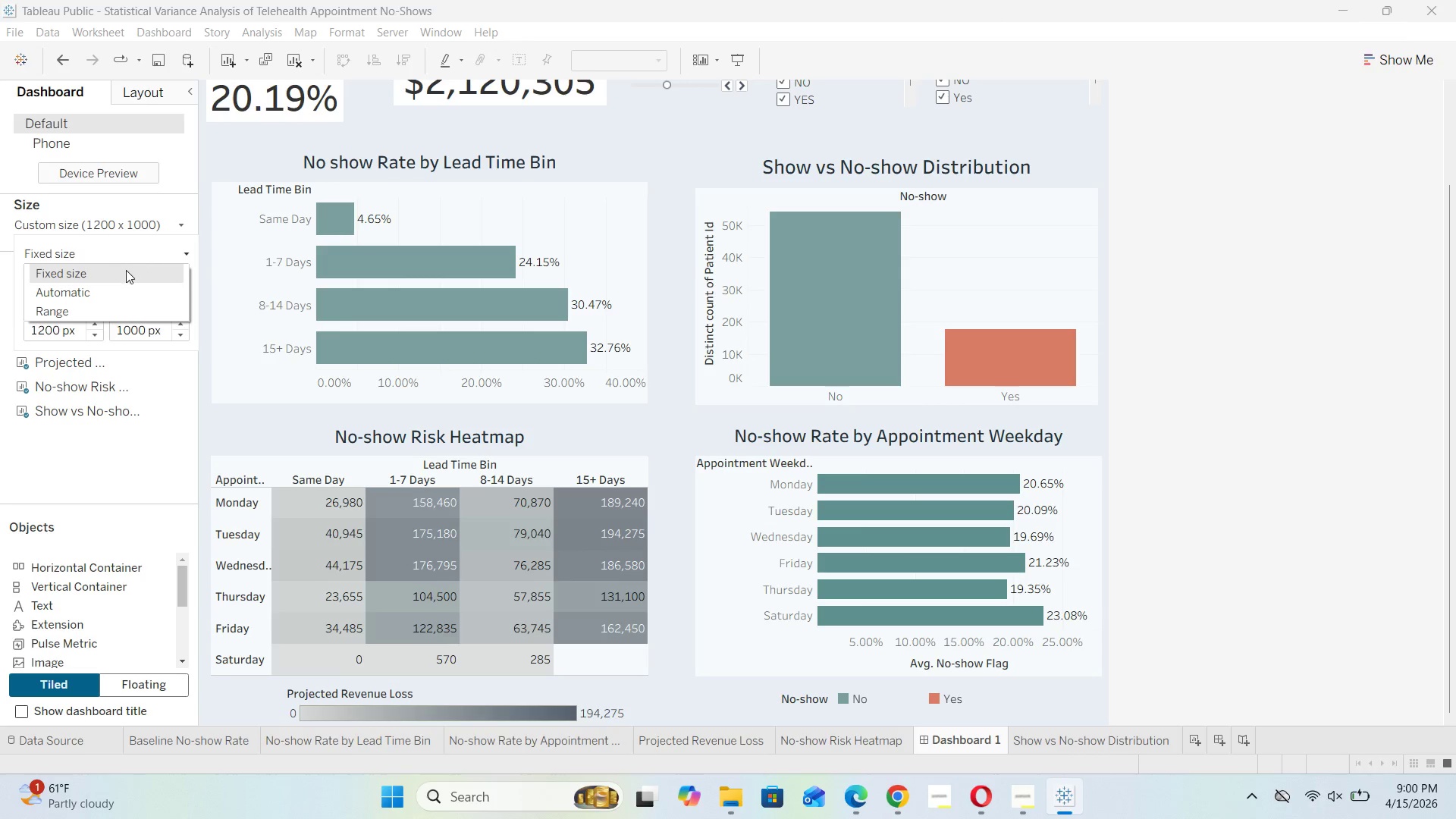 
left_click([118, 273])
 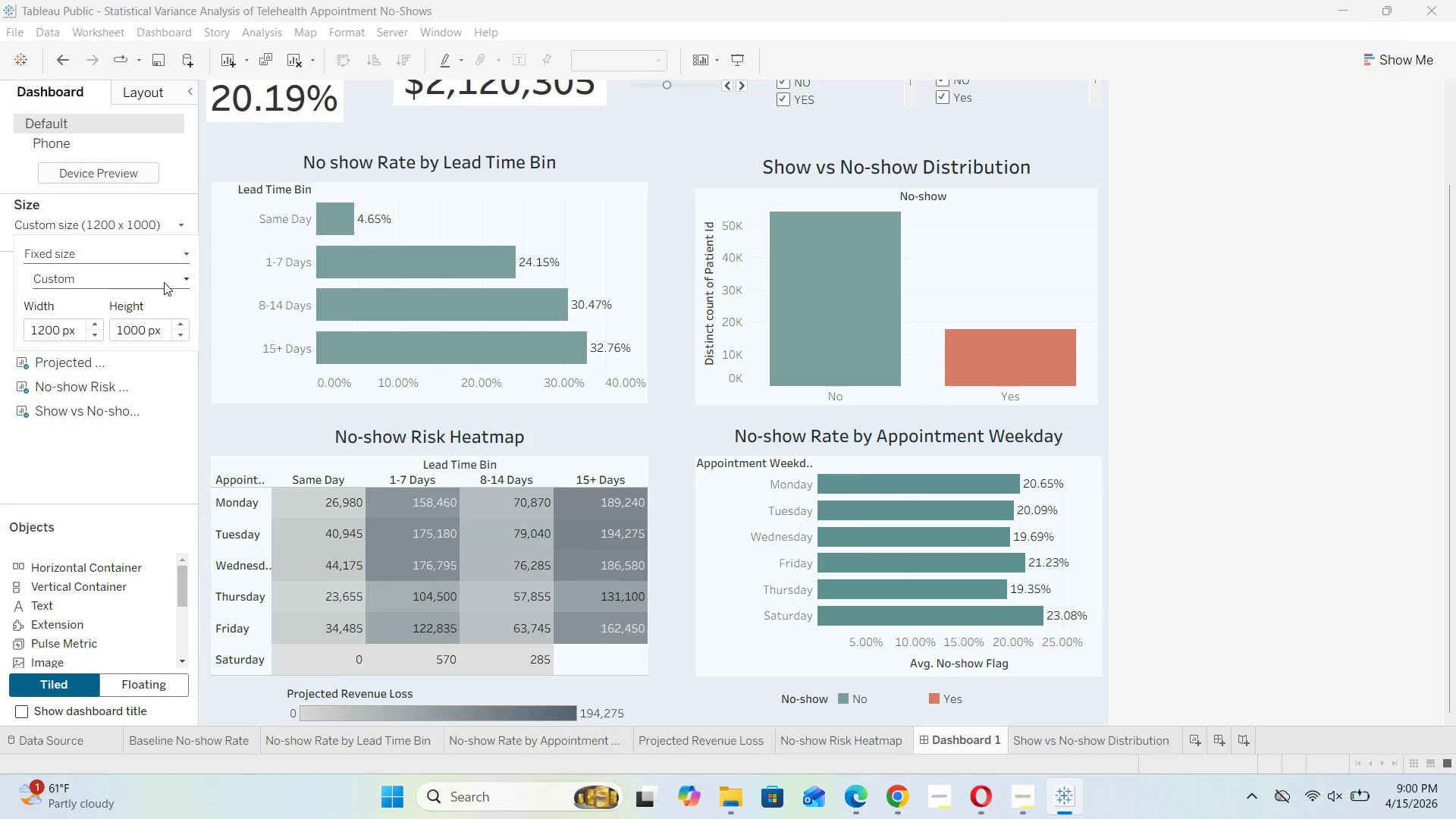 
left_click([174, 282])
 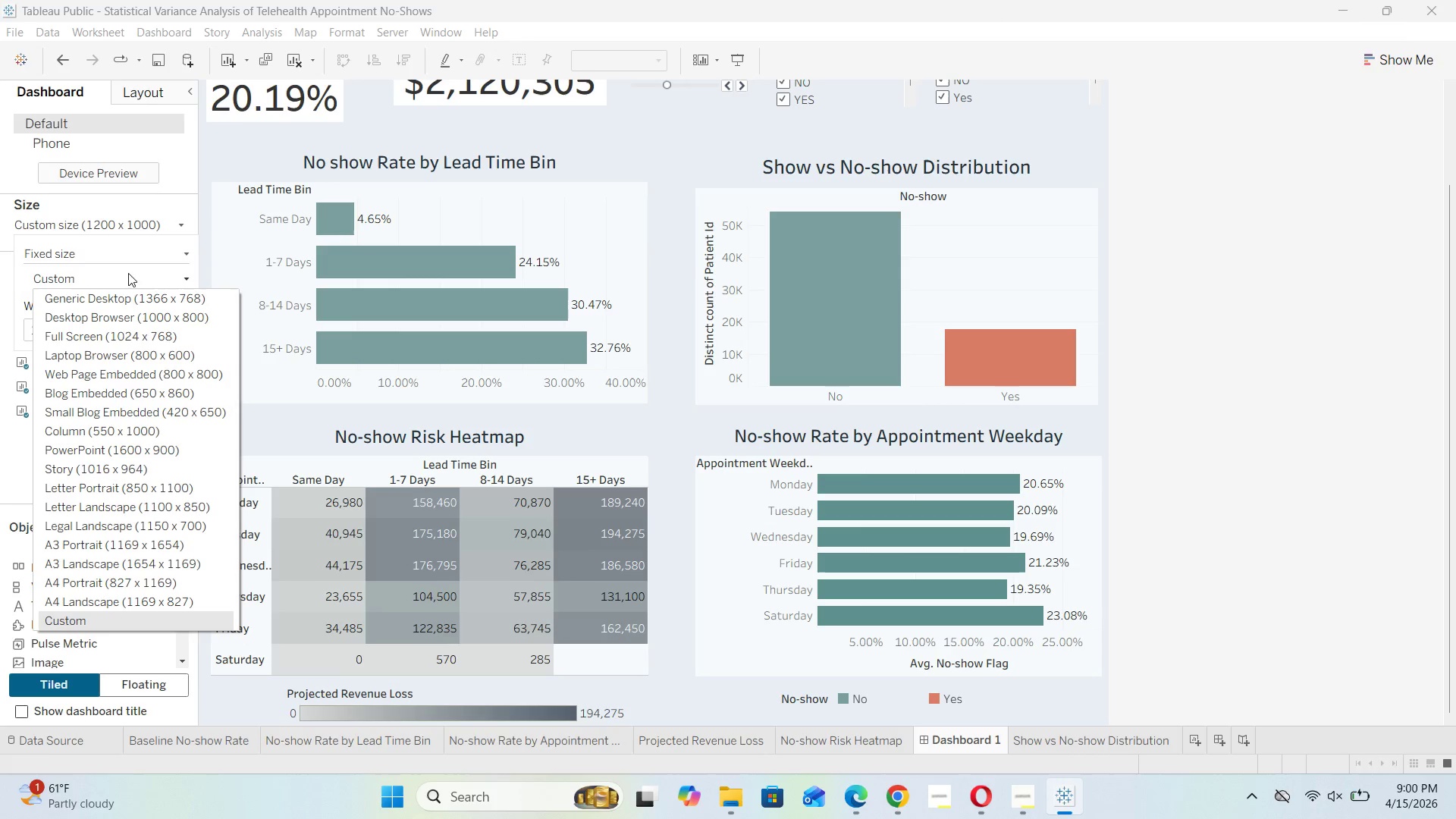 
left_click([101, 268])
 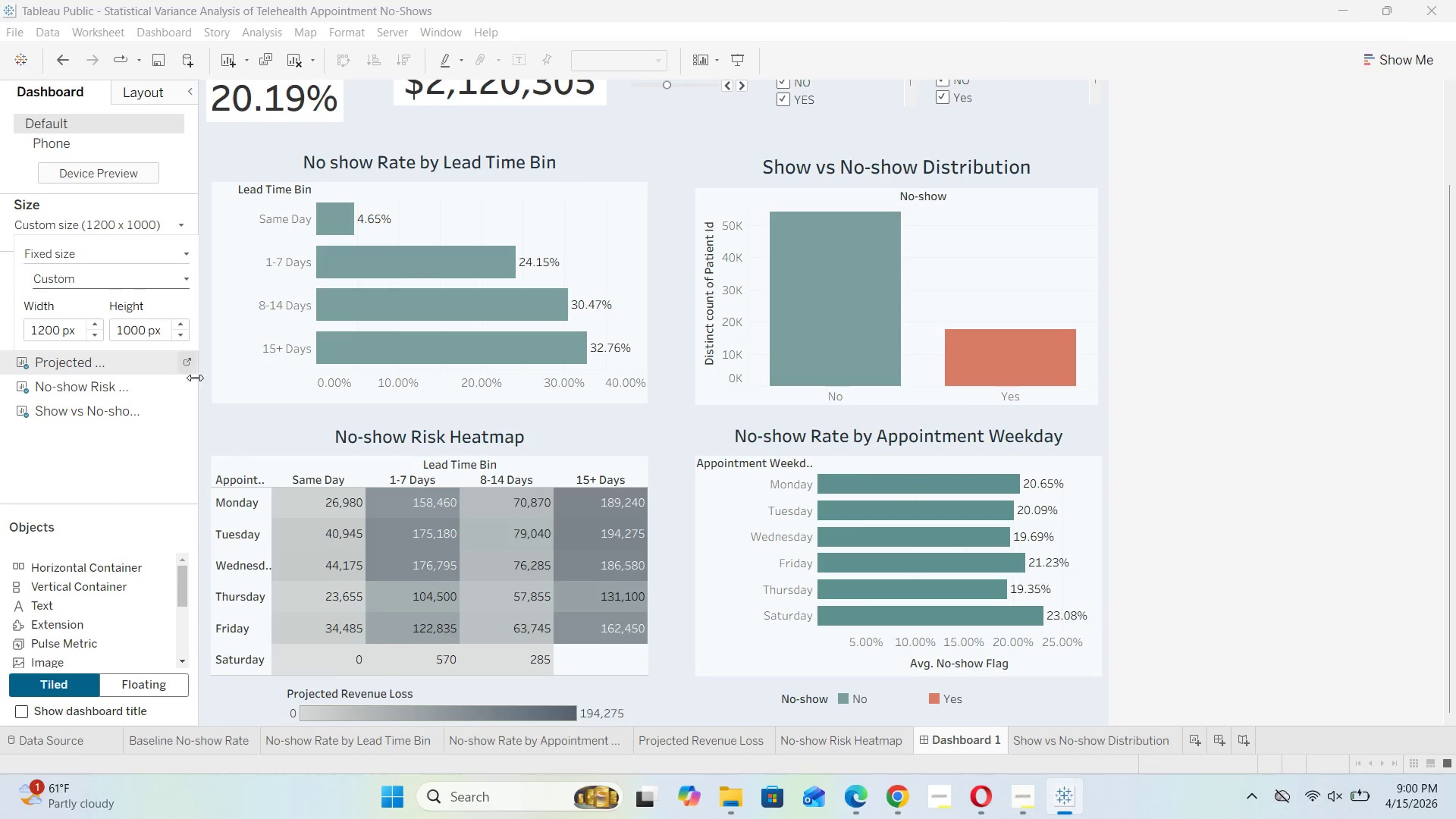 
left_click([219, 419])
 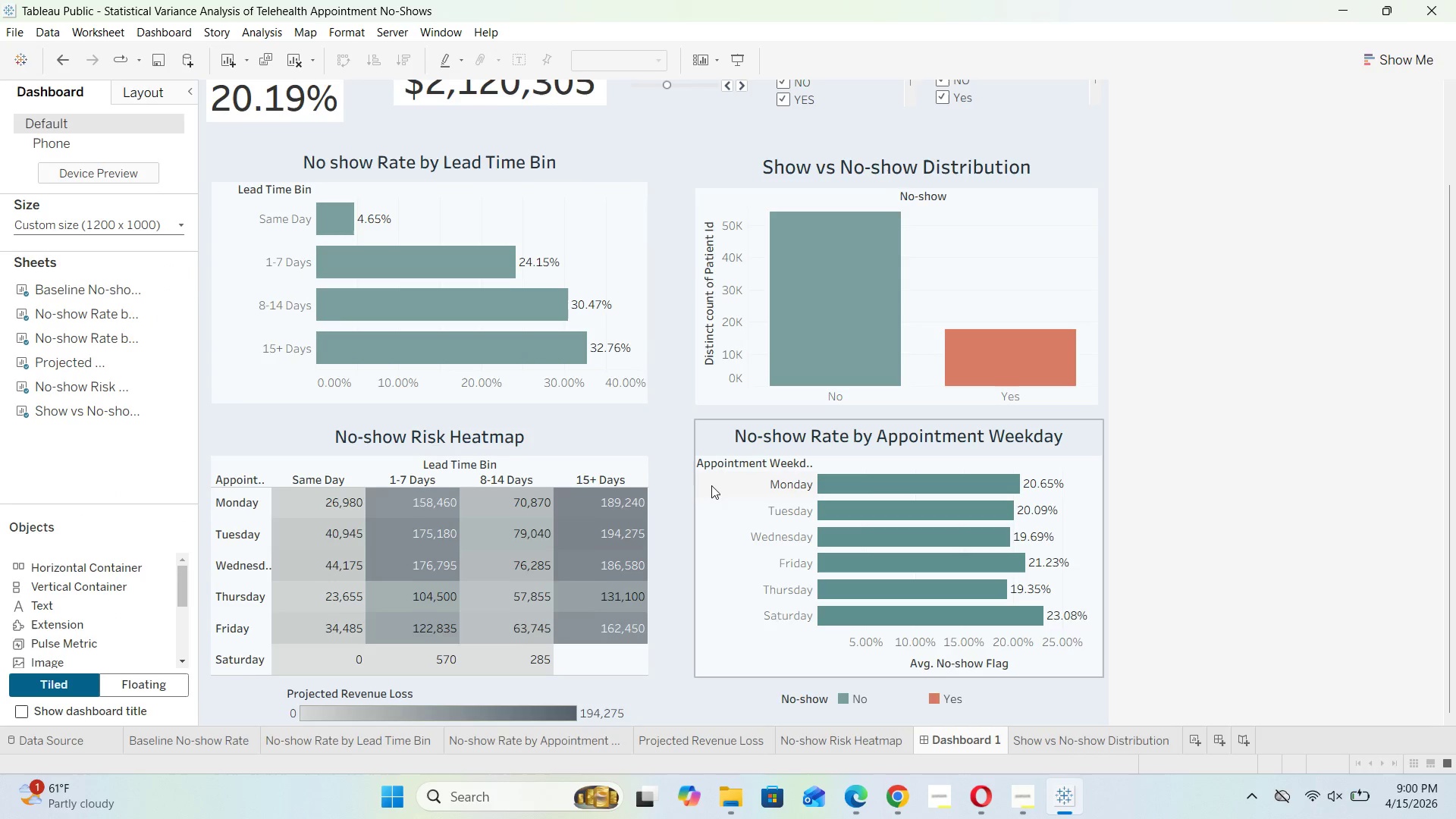 
scroll: coordinate [709, 488], scroll_direction: up, amount: 16.0
 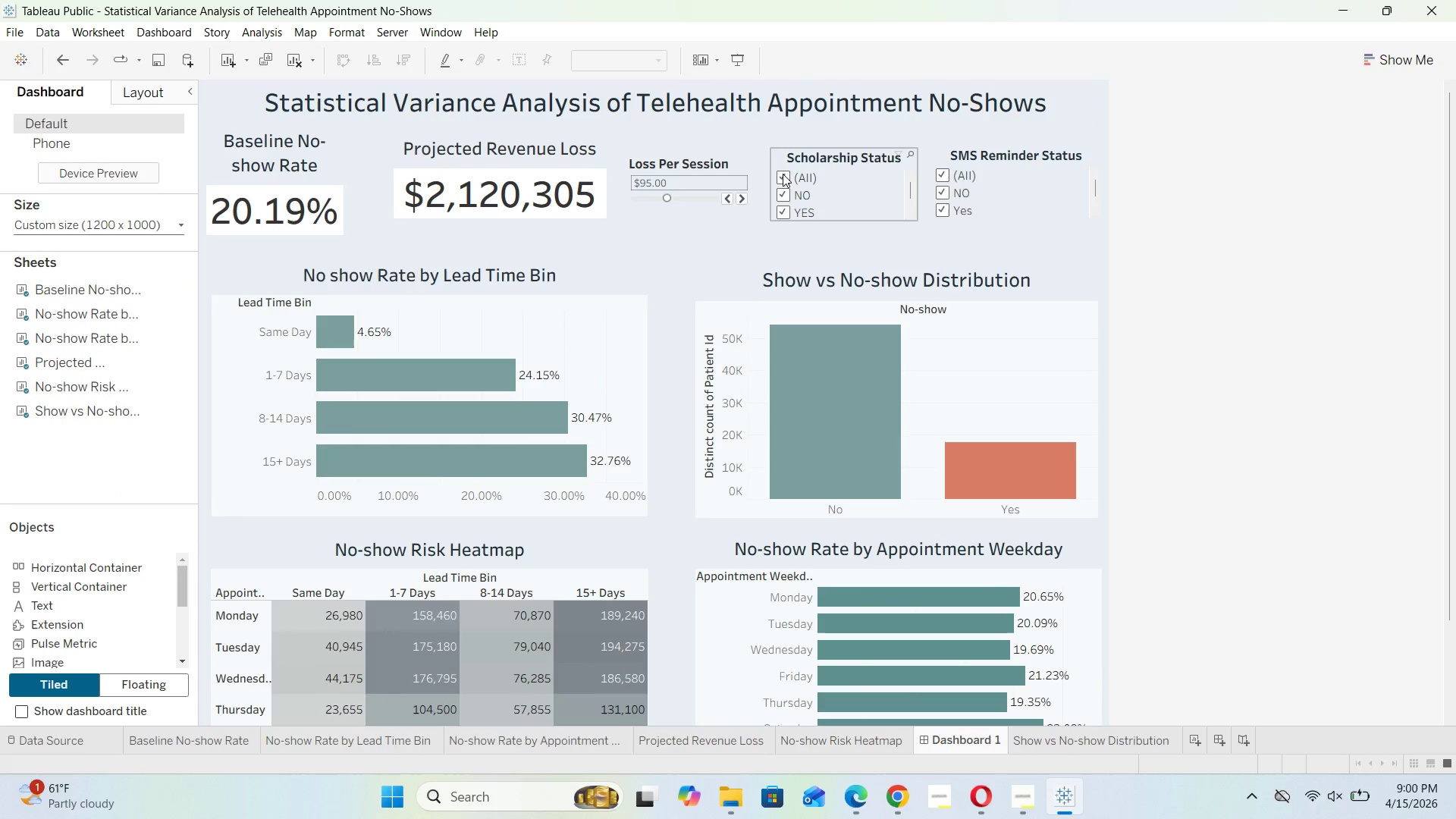 
left_click([782, 175])
 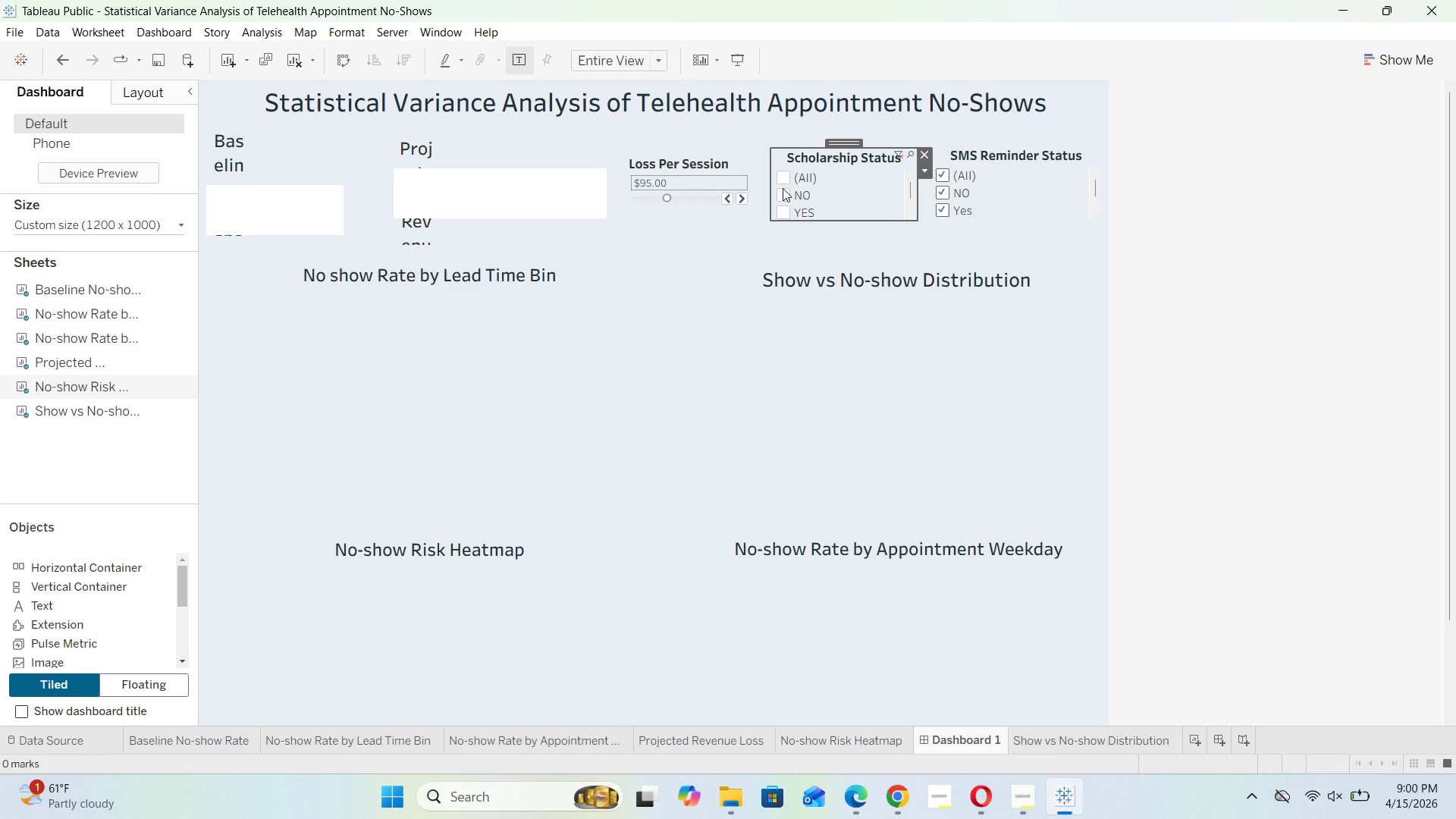 
left_click([782, 192])
 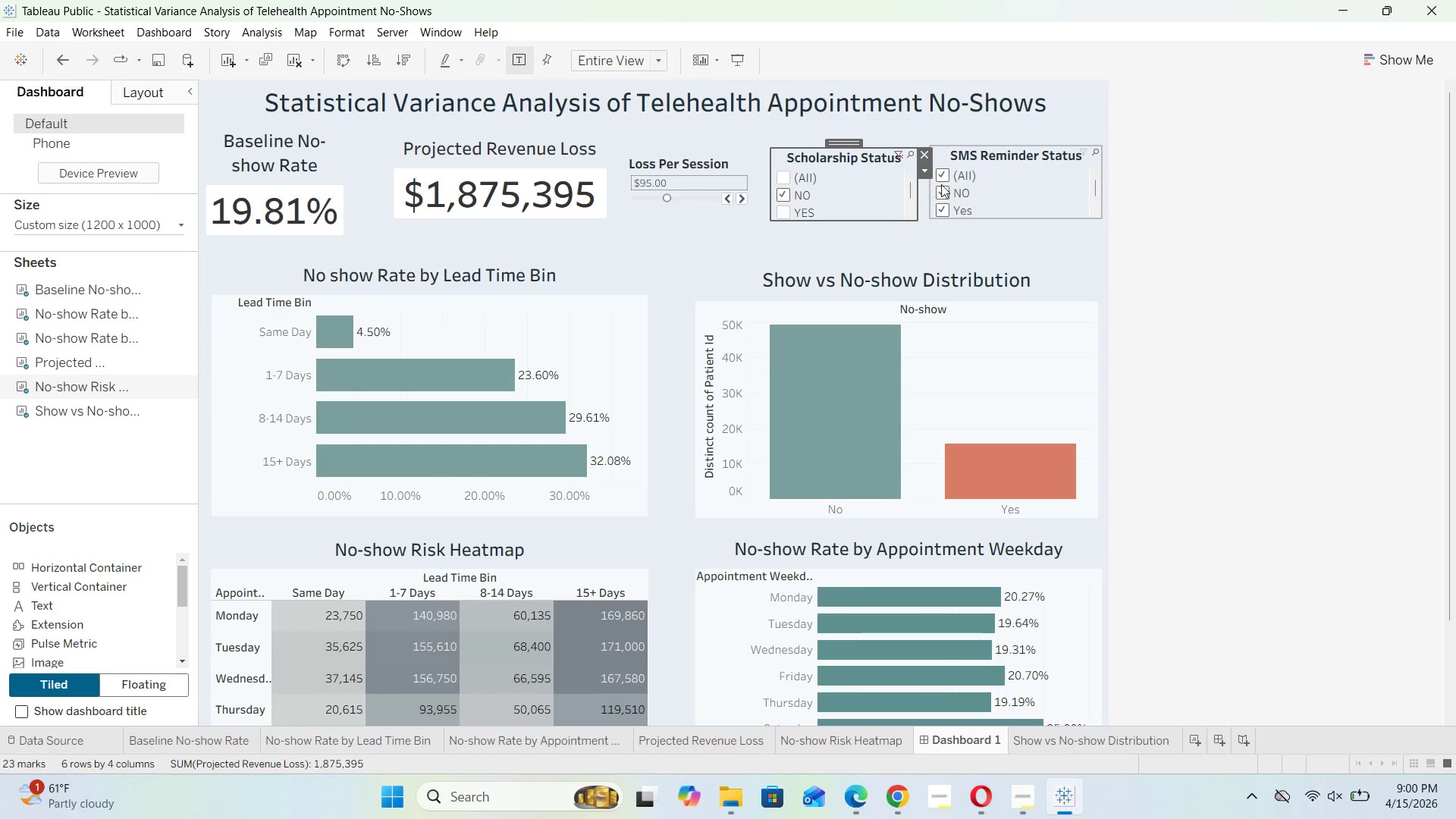 
left_click([943, 188])
 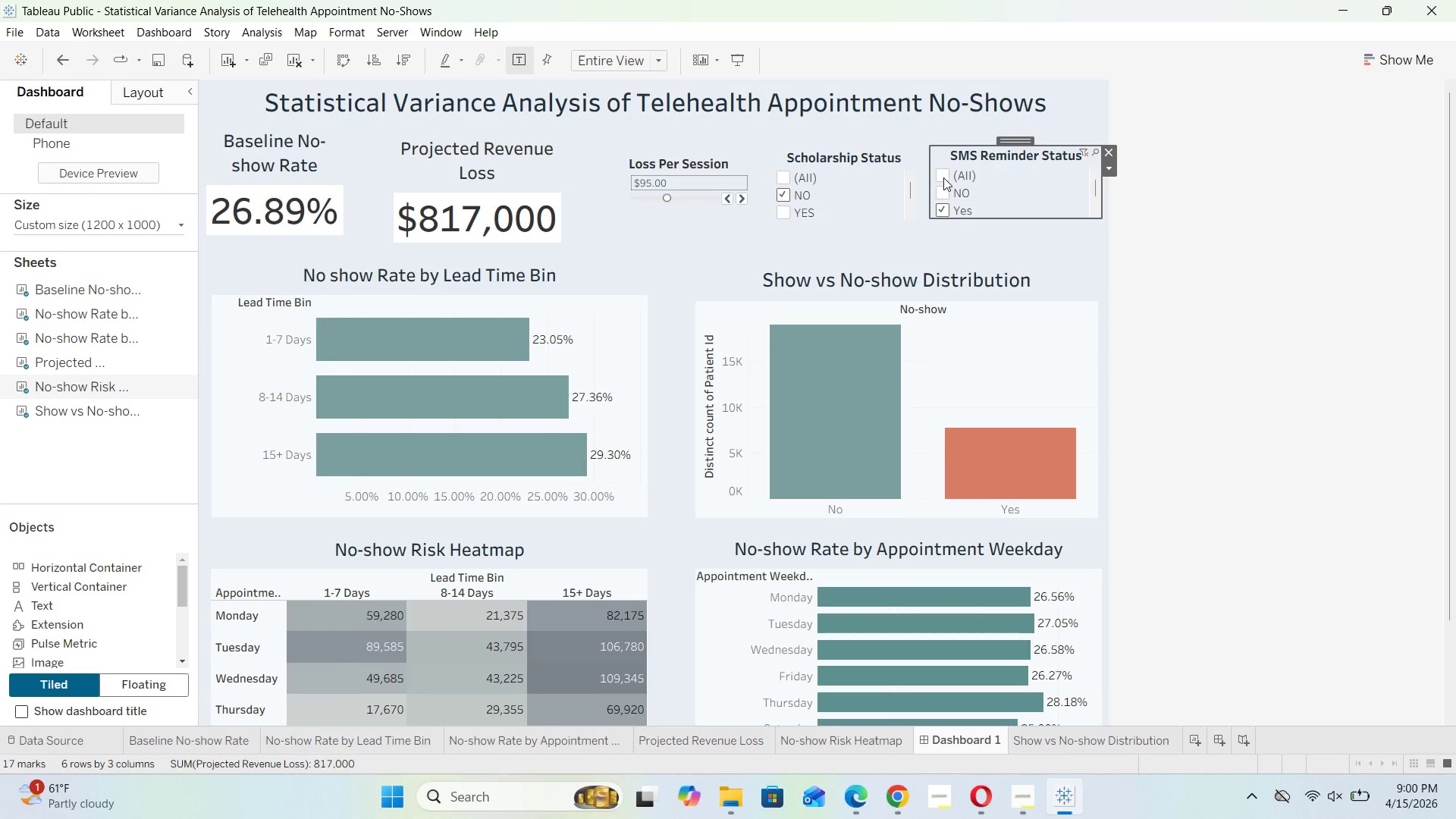 
left_click([943, 177])
 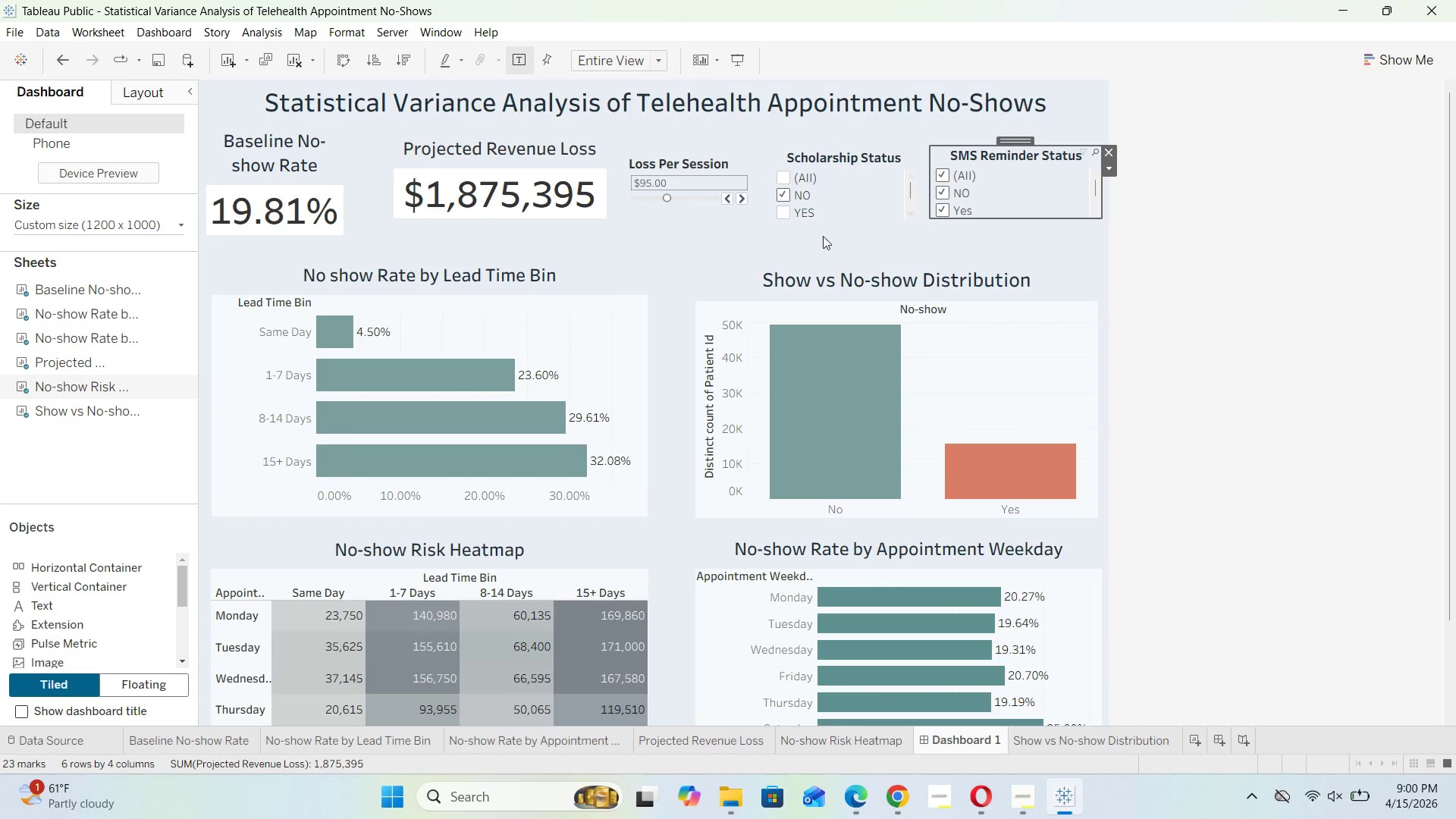 
left_click([690, 253])
 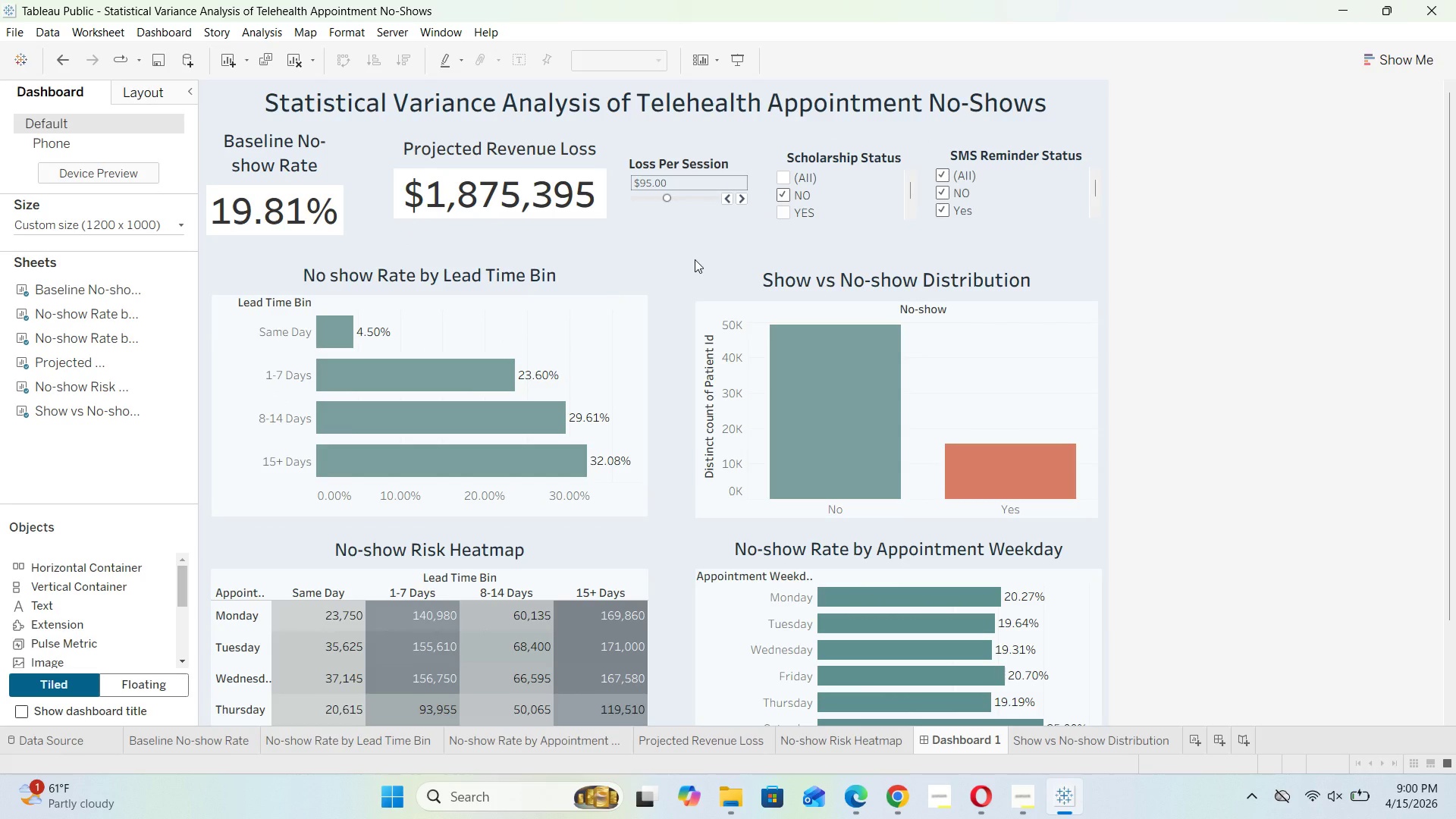 
left_click([695, 259])
 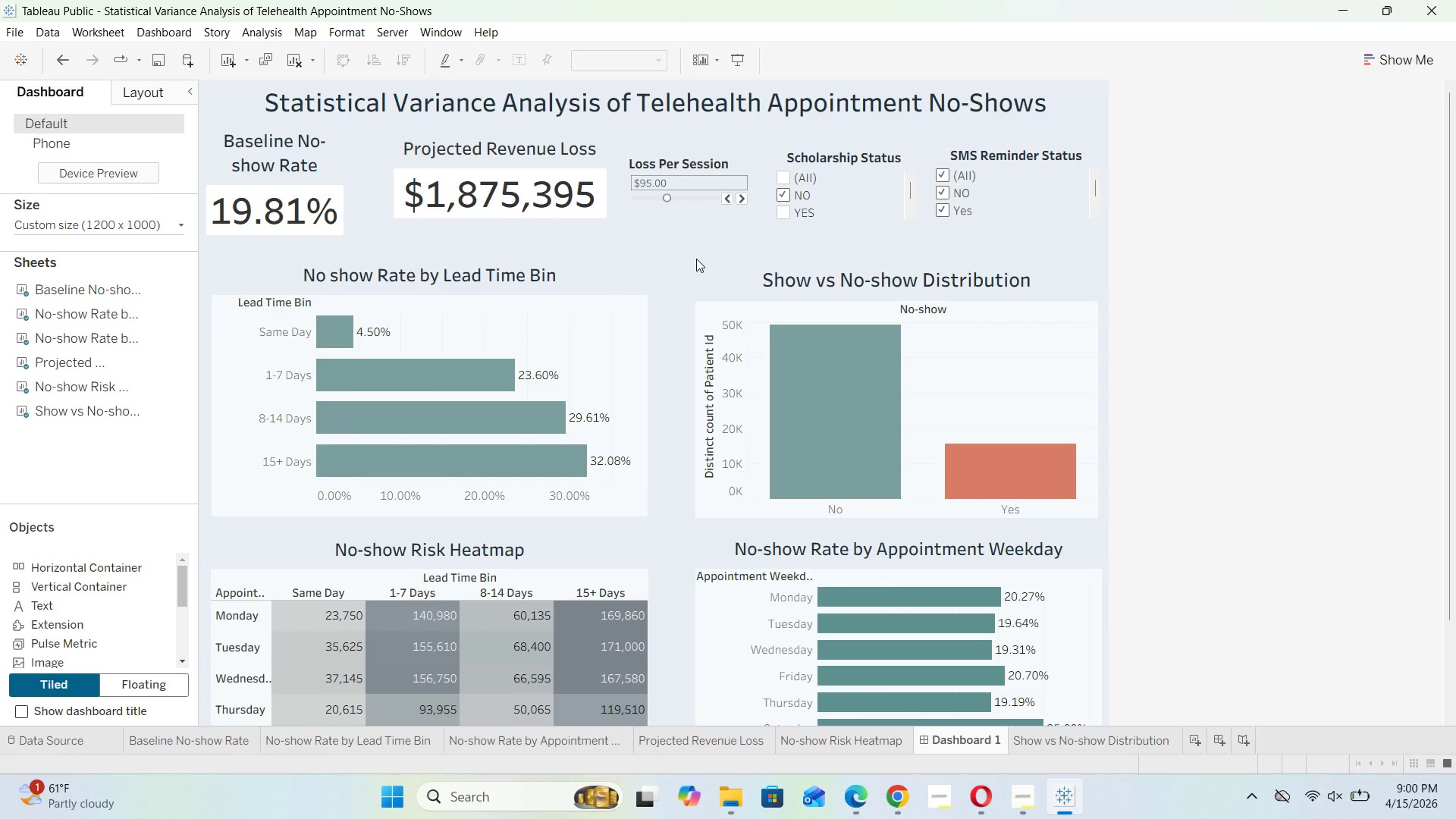 
scroll: coordinate [697, 262], scroll_direction: down, amount: 23.0
 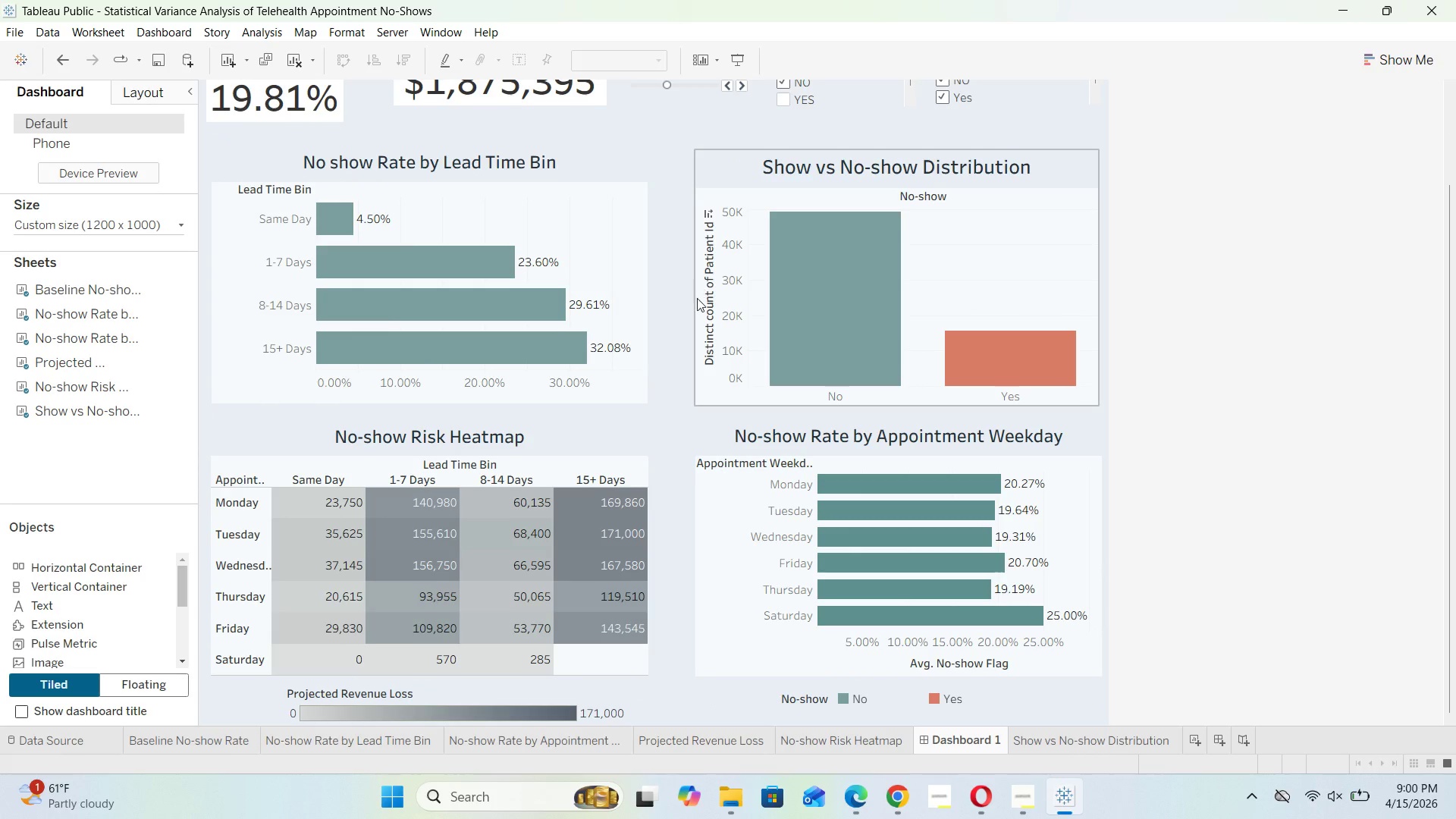 
scroll: coordinate [692, 287], scroll_direction: up, amount: 21.0
 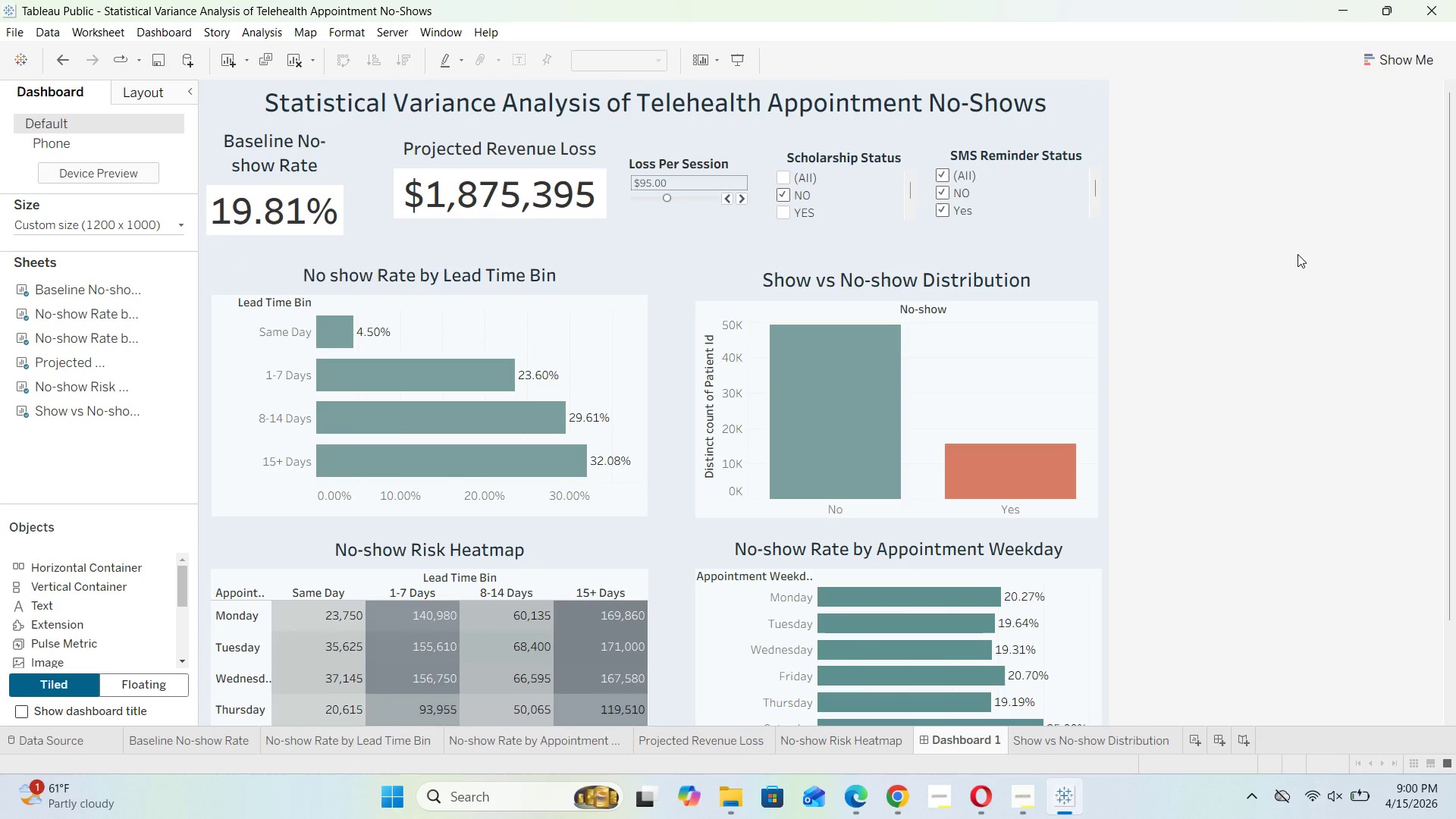 
key(Control+S)
 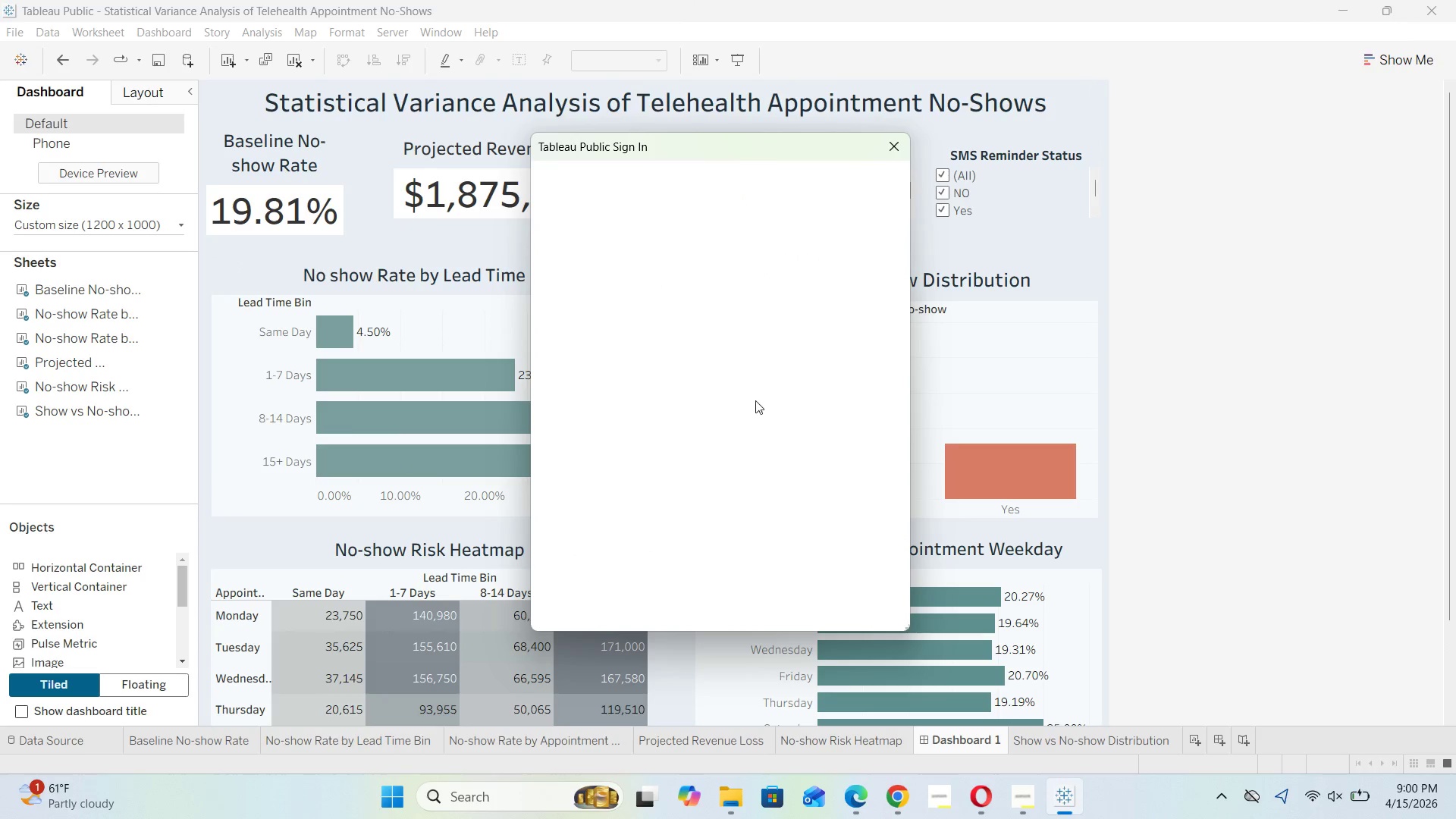 
wait(6.53)
 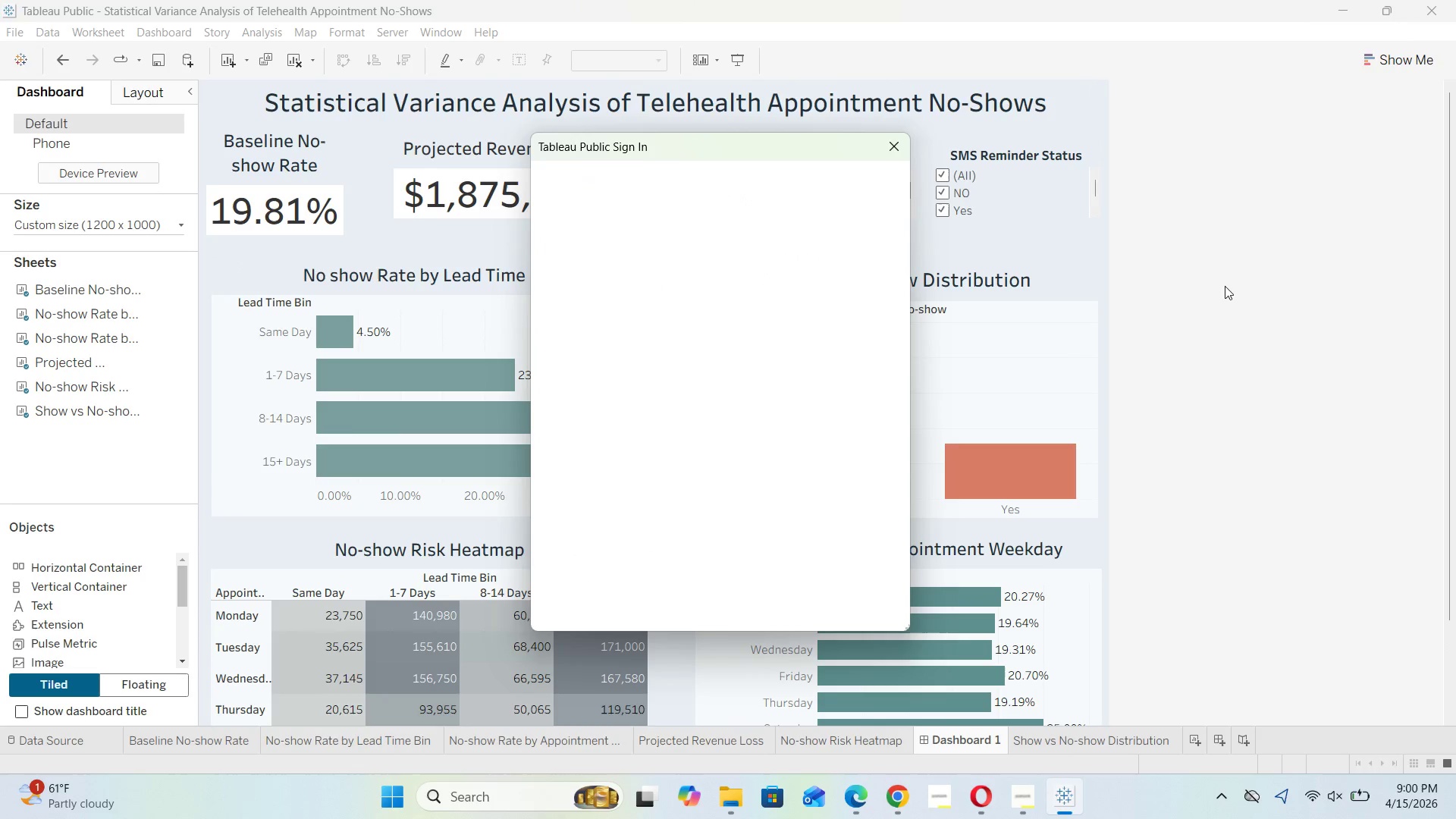 
left_click([631, 309])
 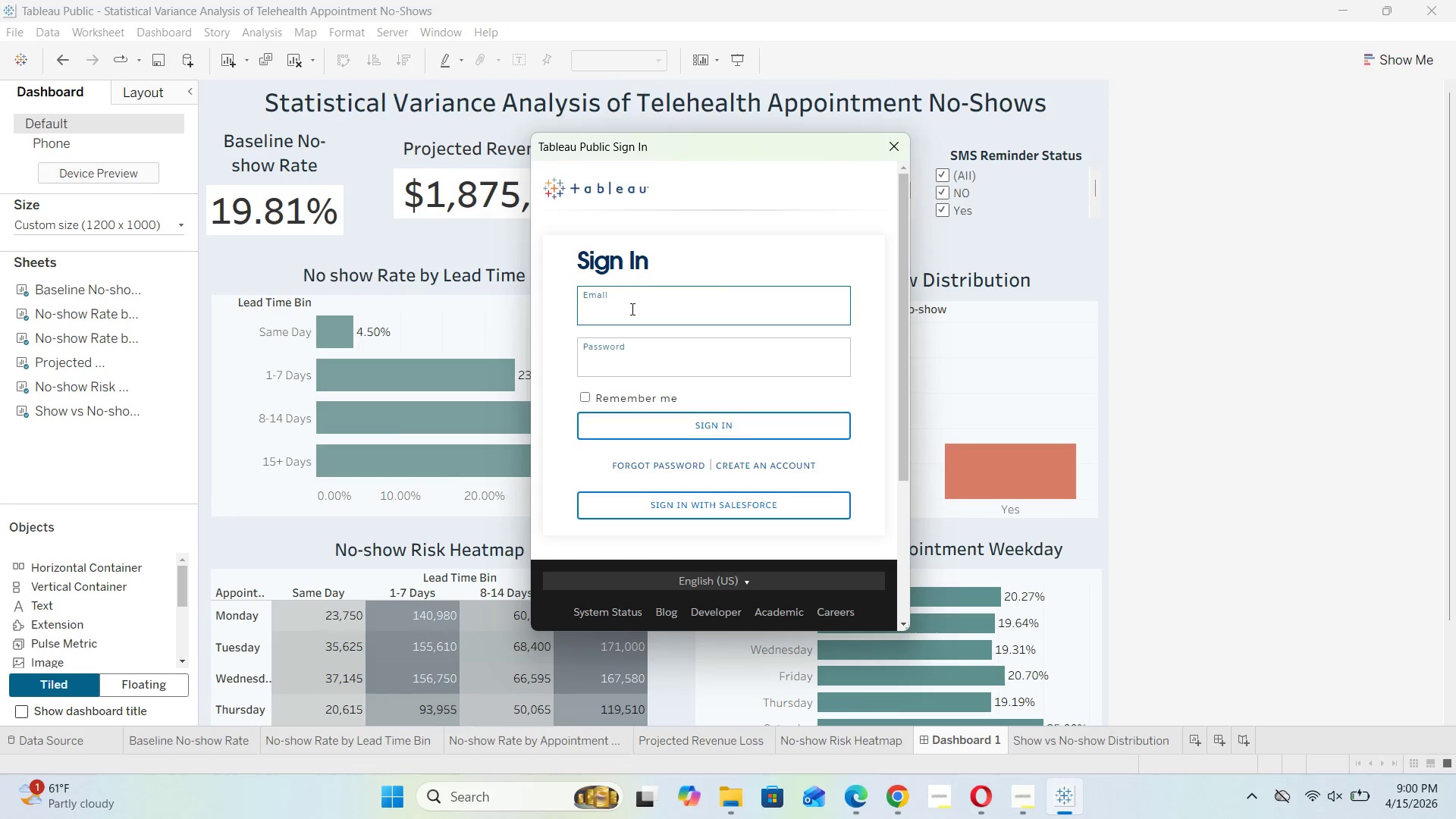 
type(mhretayal)
 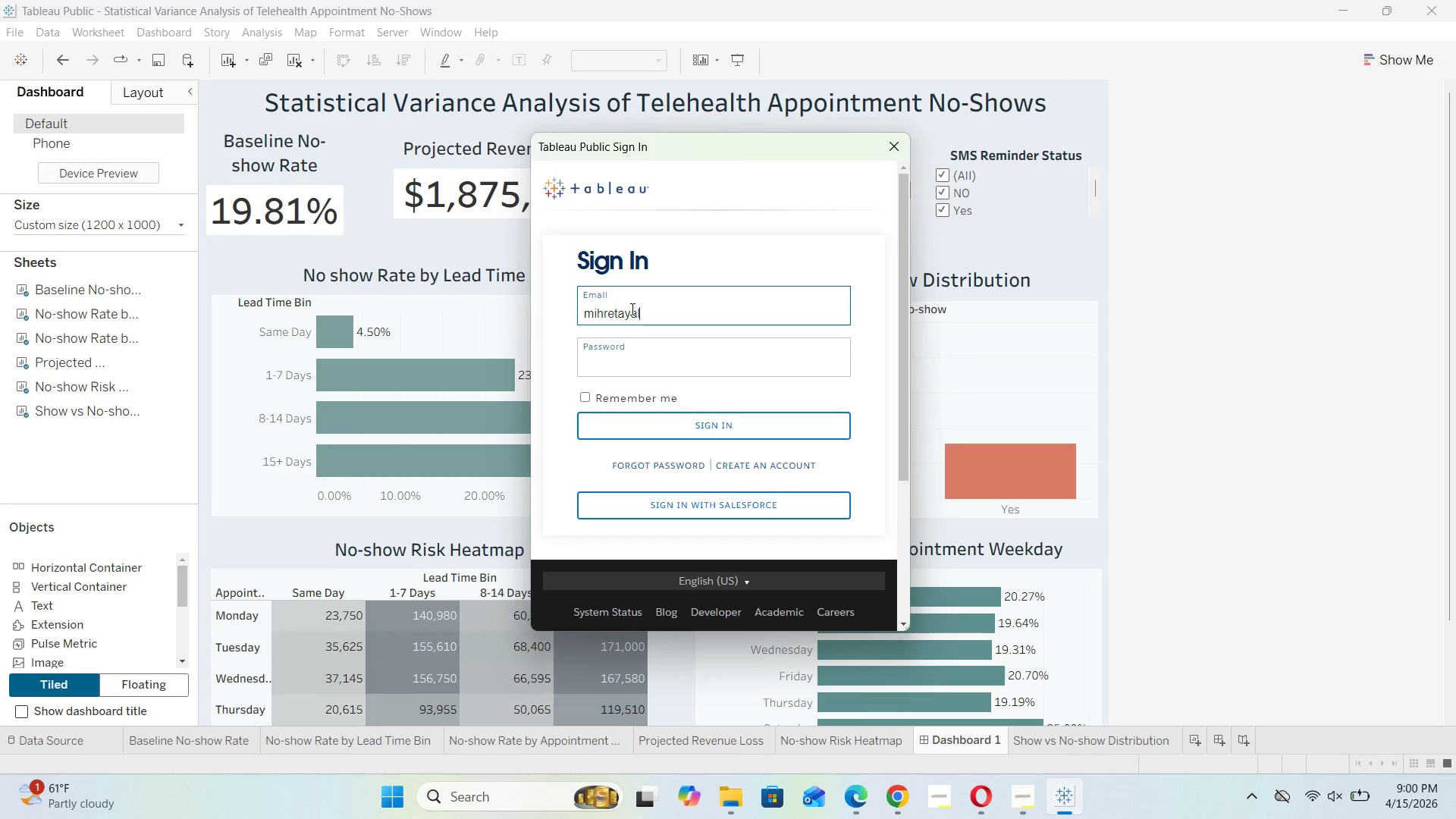 
hold_key(key=I, duration=0.34)
 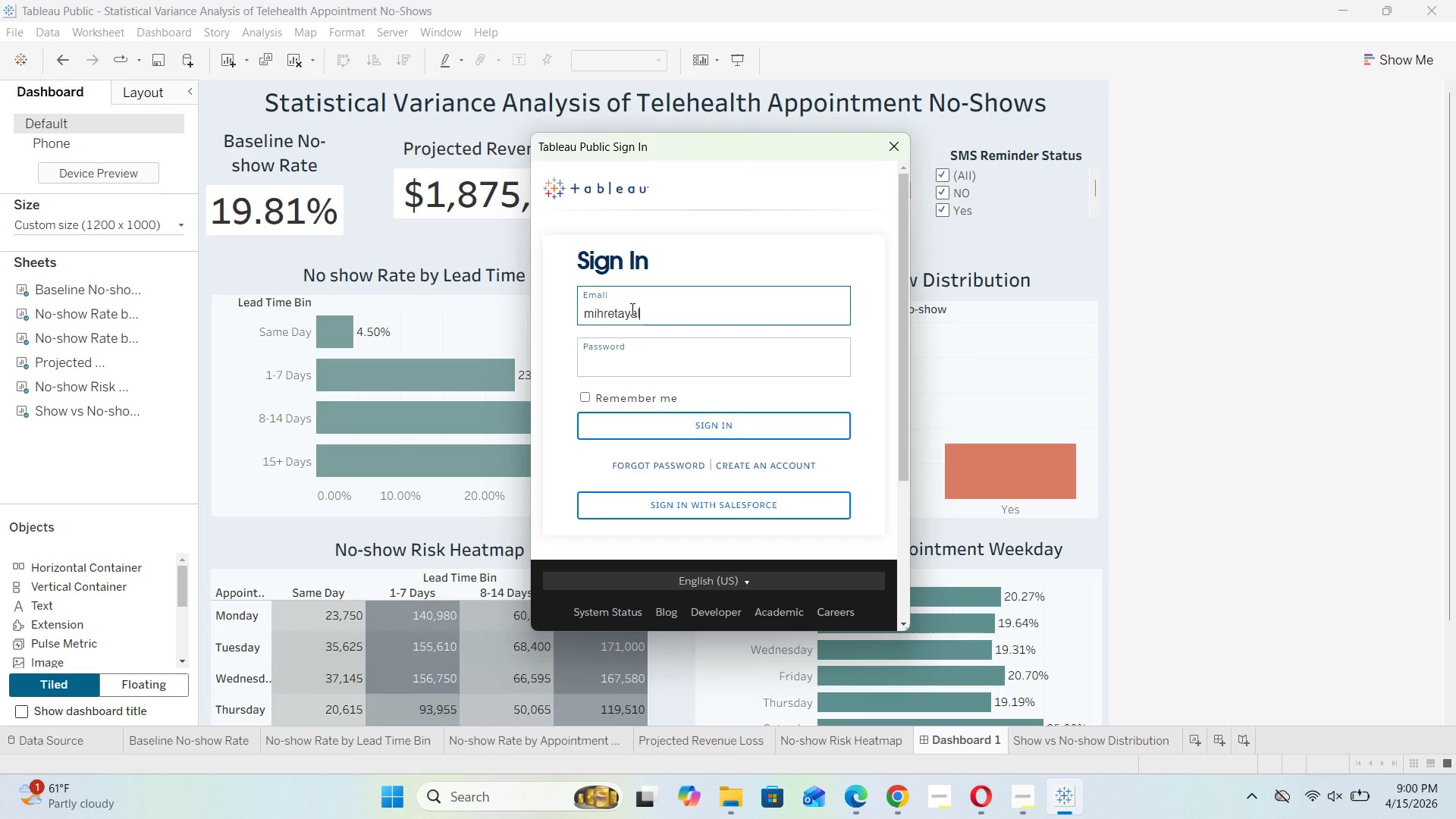 
left_click([885, 149])
 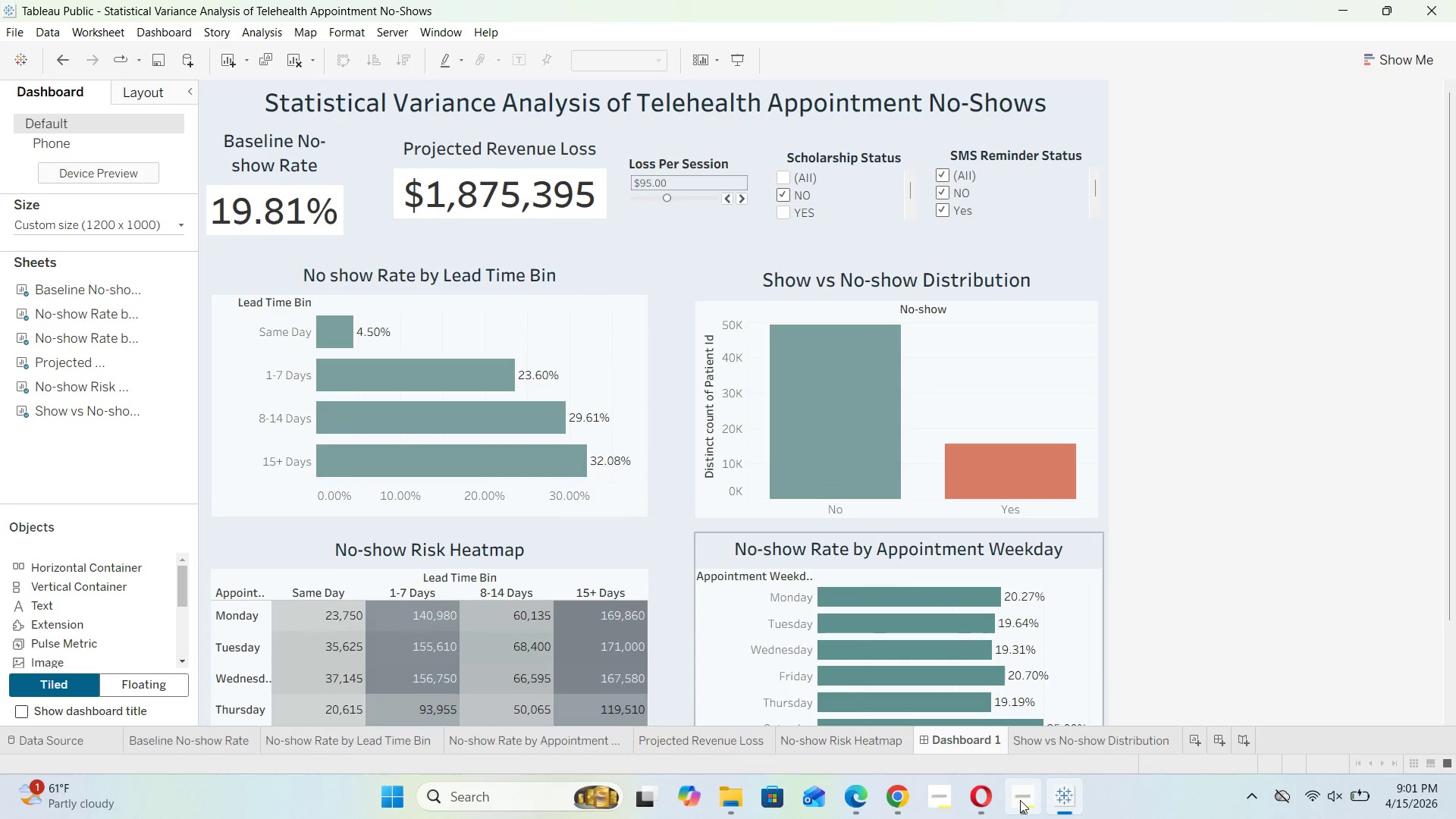 